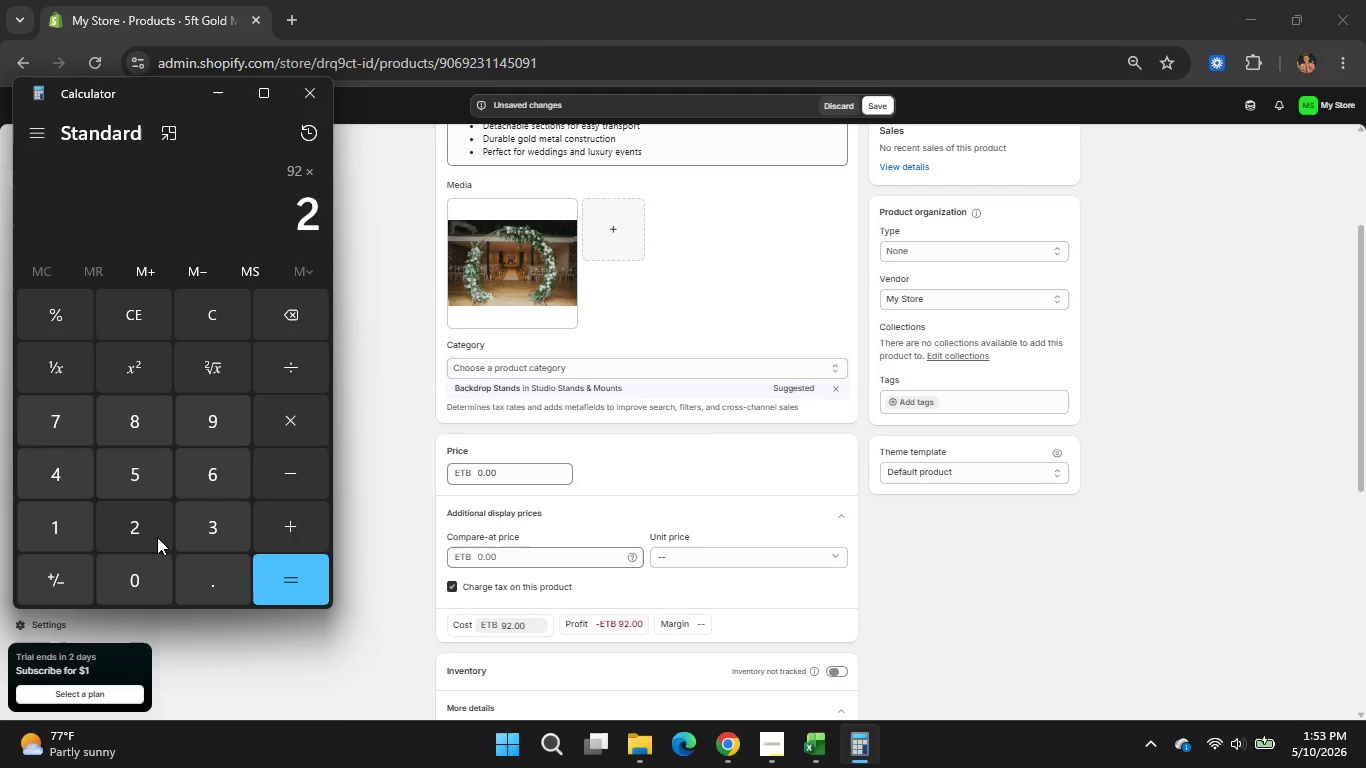 
left_click([157, 537])
 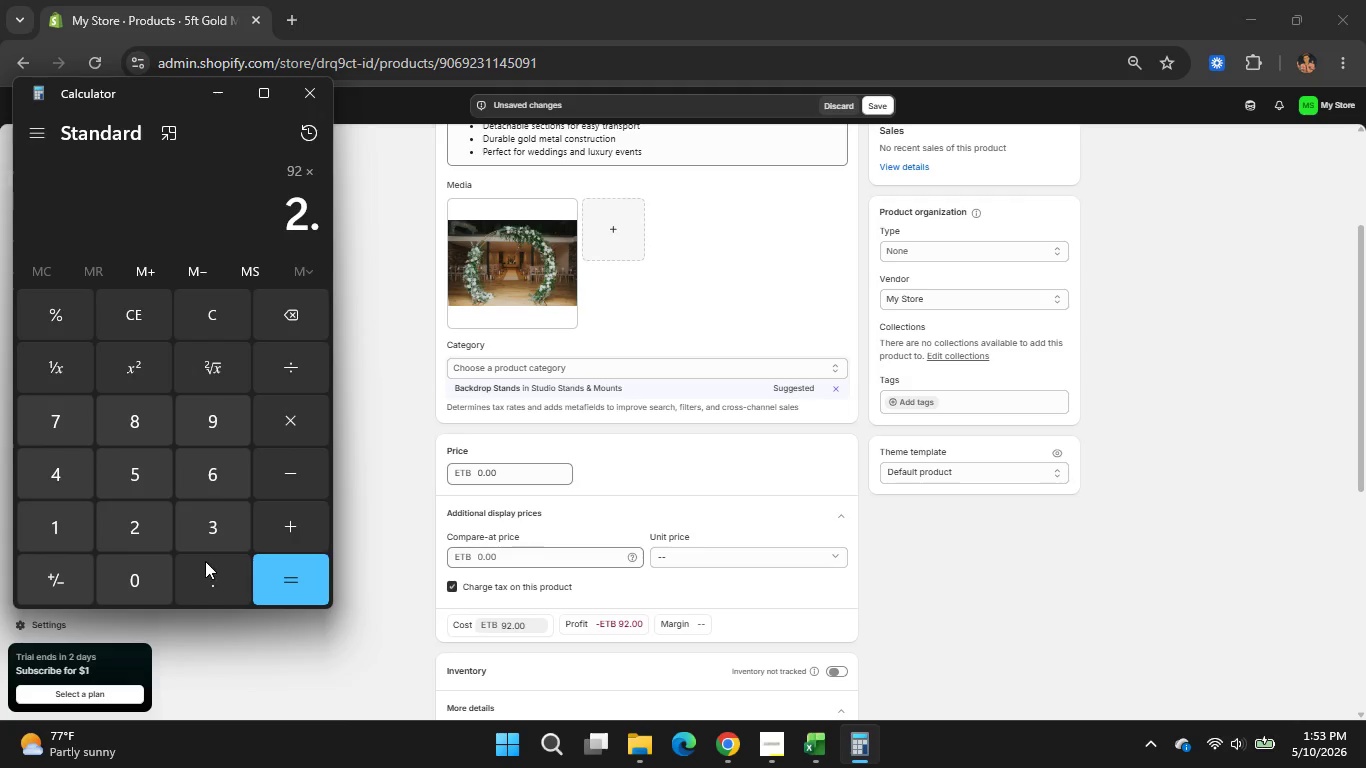 
left_click([212, 572])
 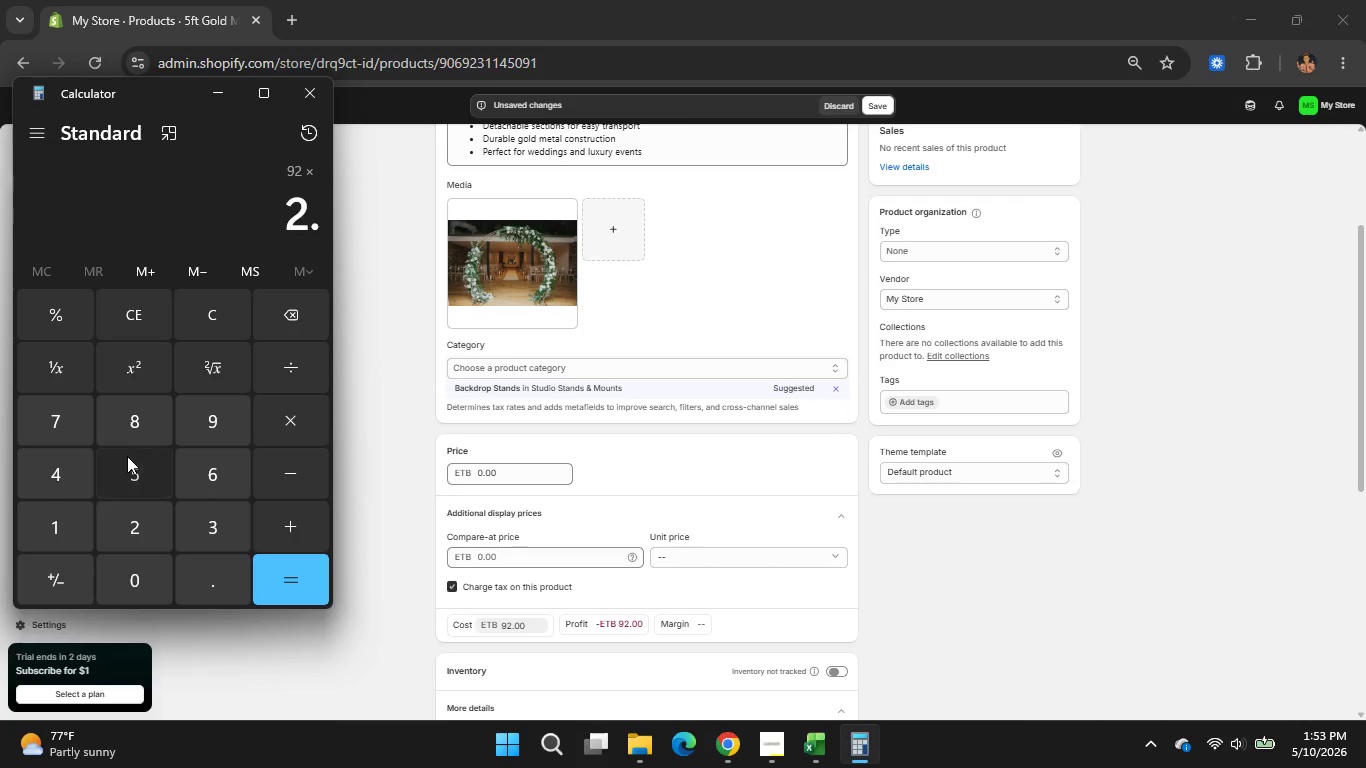 
left_click([127, 456])
 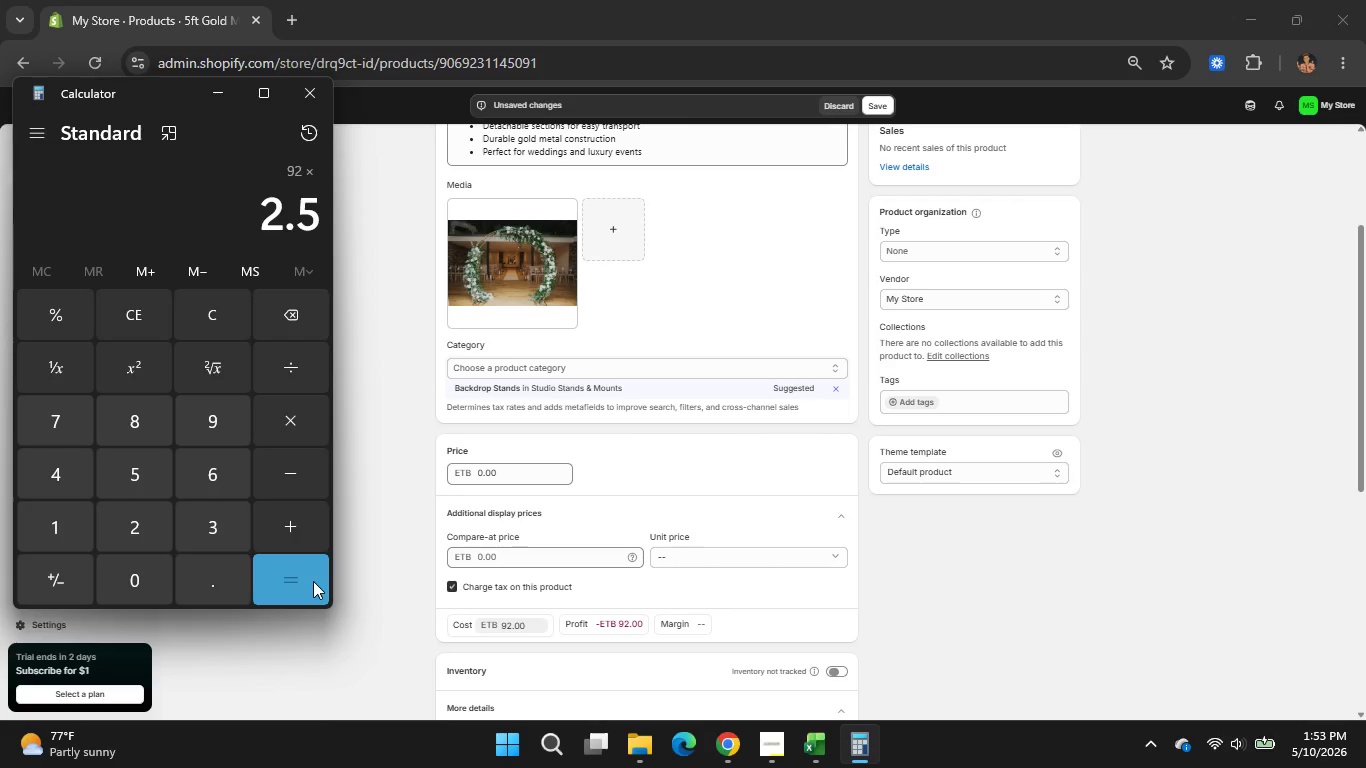 
left_click([313, 581])
 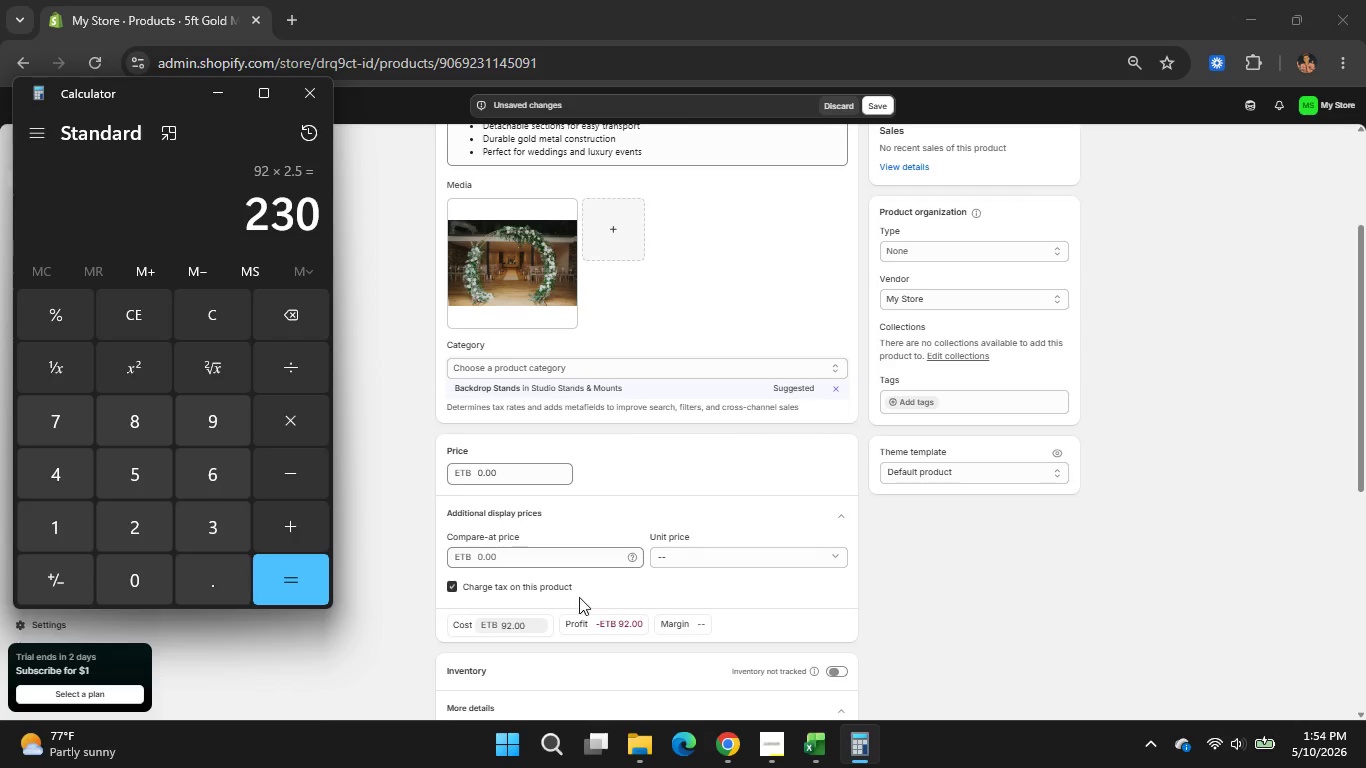 
wait(6.09)
 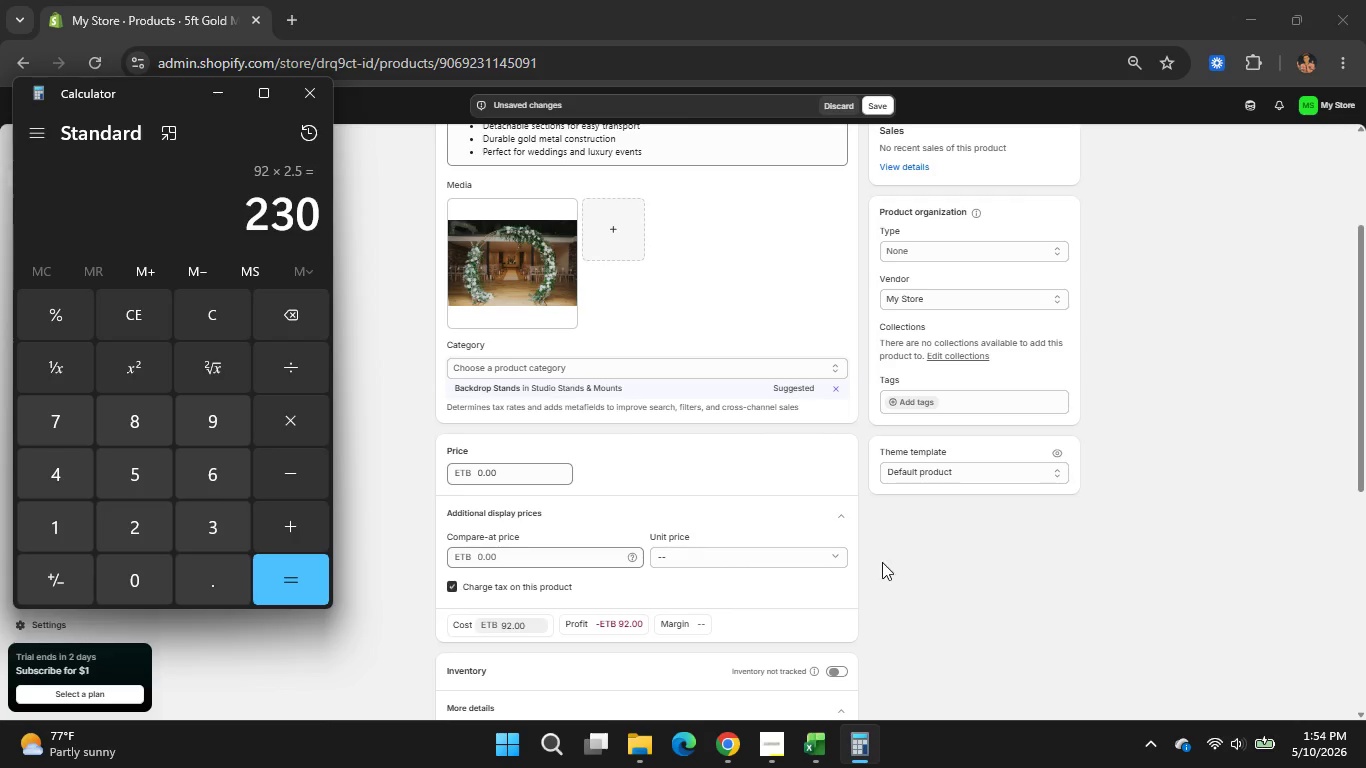 
left_click([537, 475])
 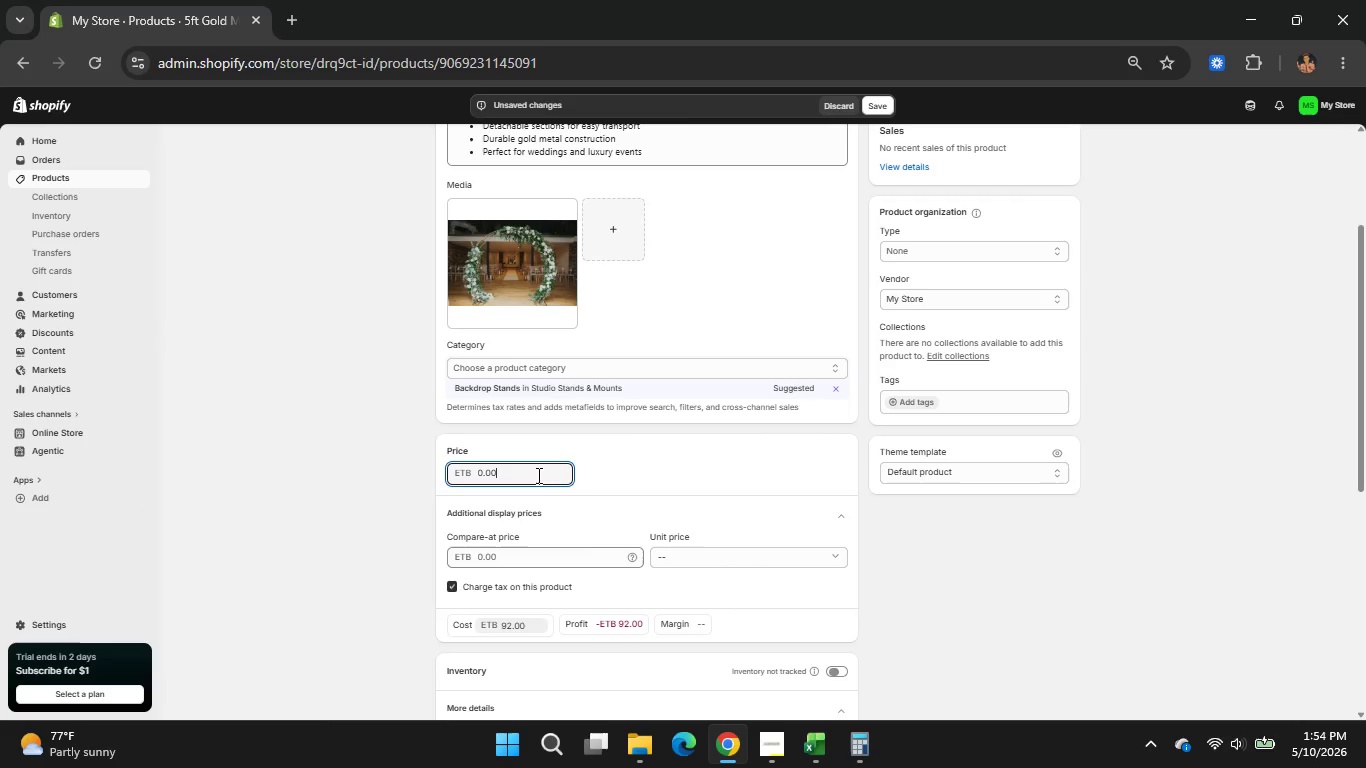 
key(Backspace)
 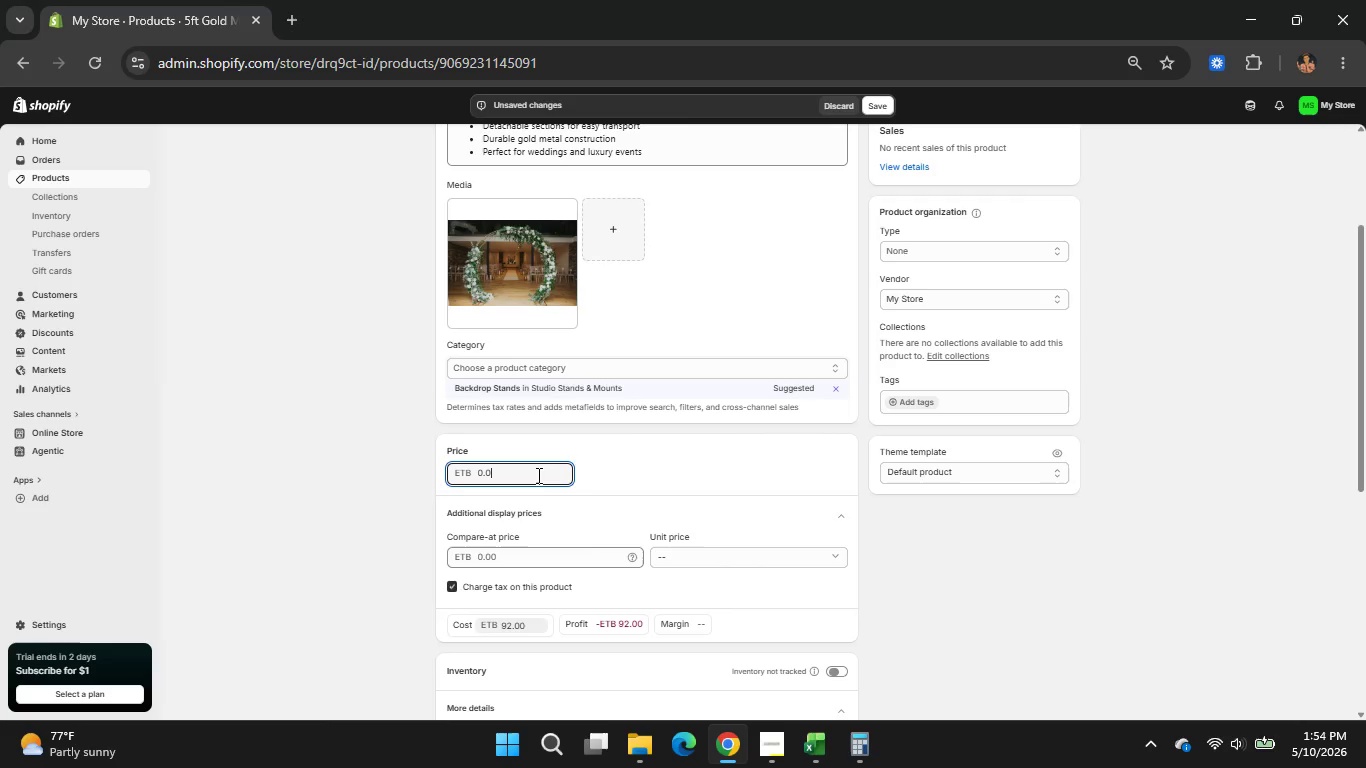 
key(Backspace)
 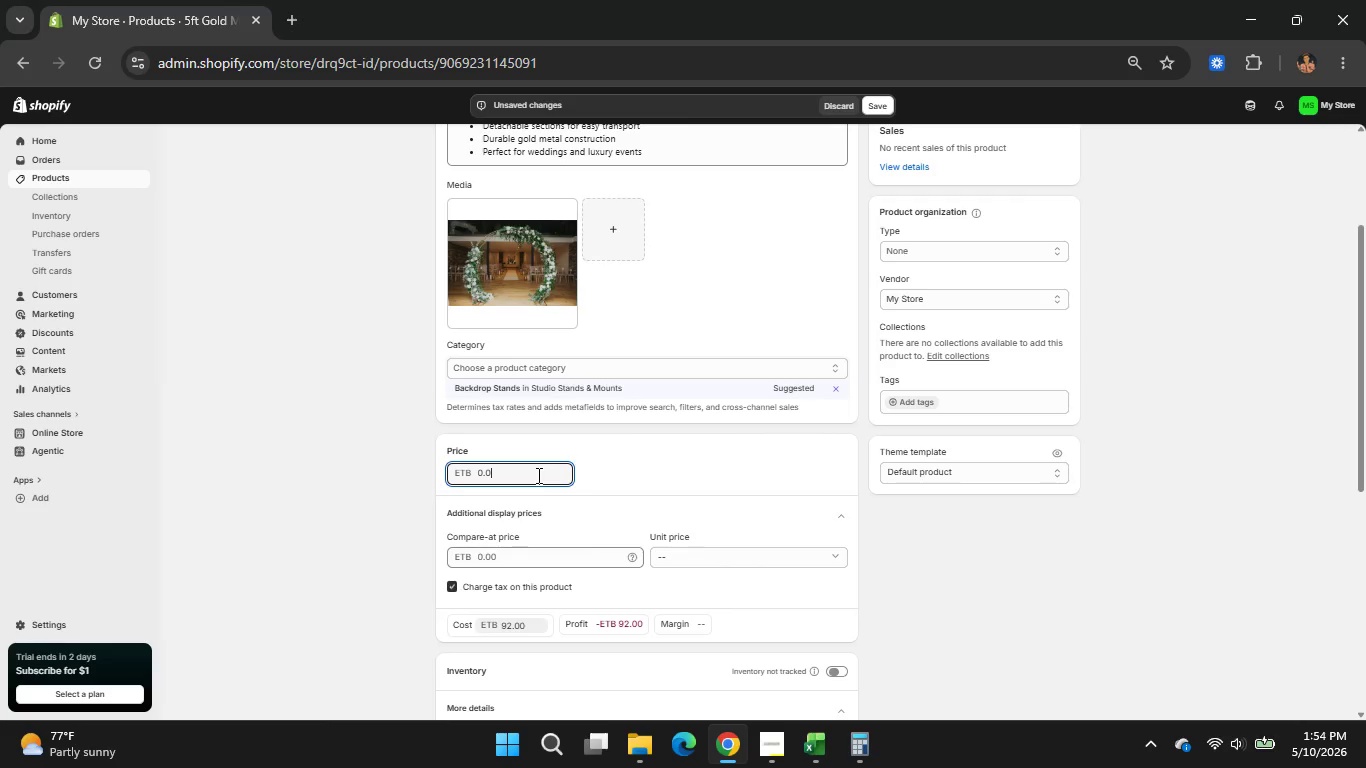 
key(Backspace)
 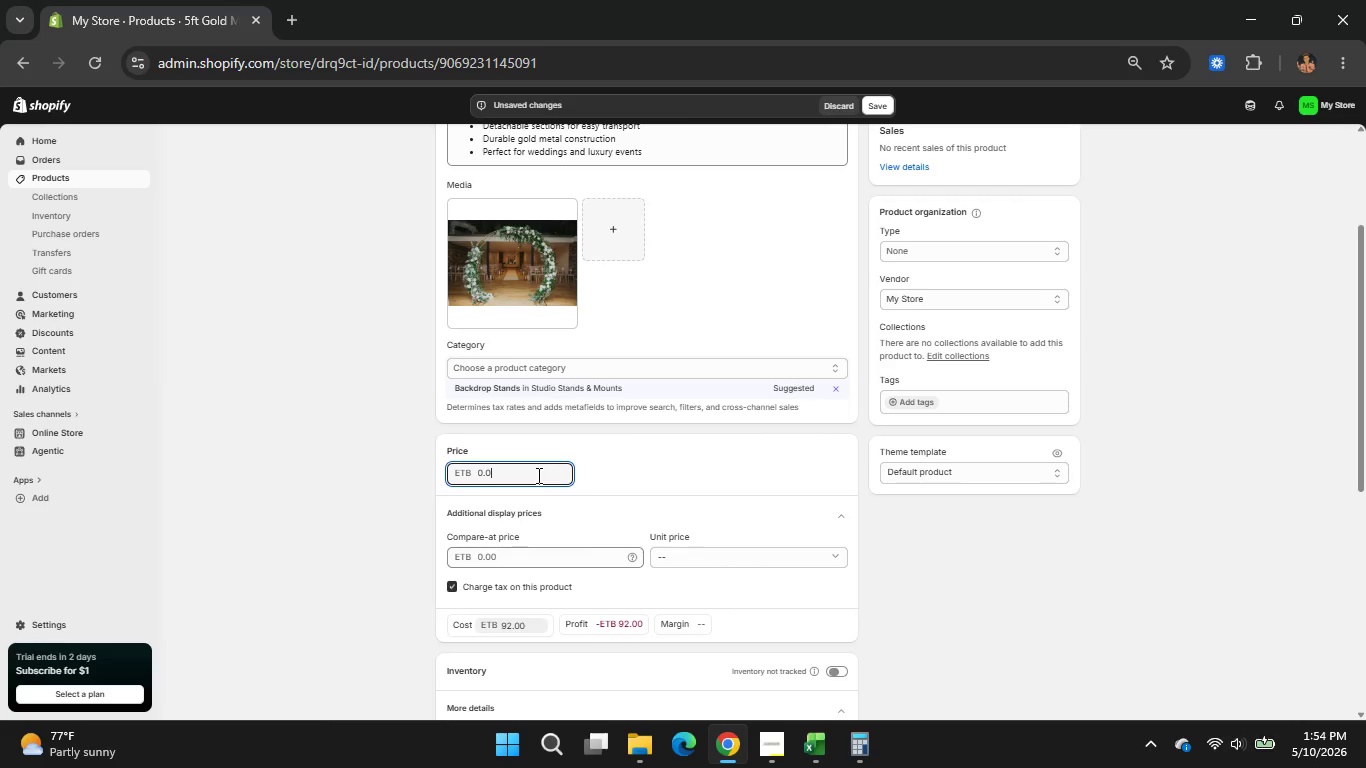 
key(Backspace)
 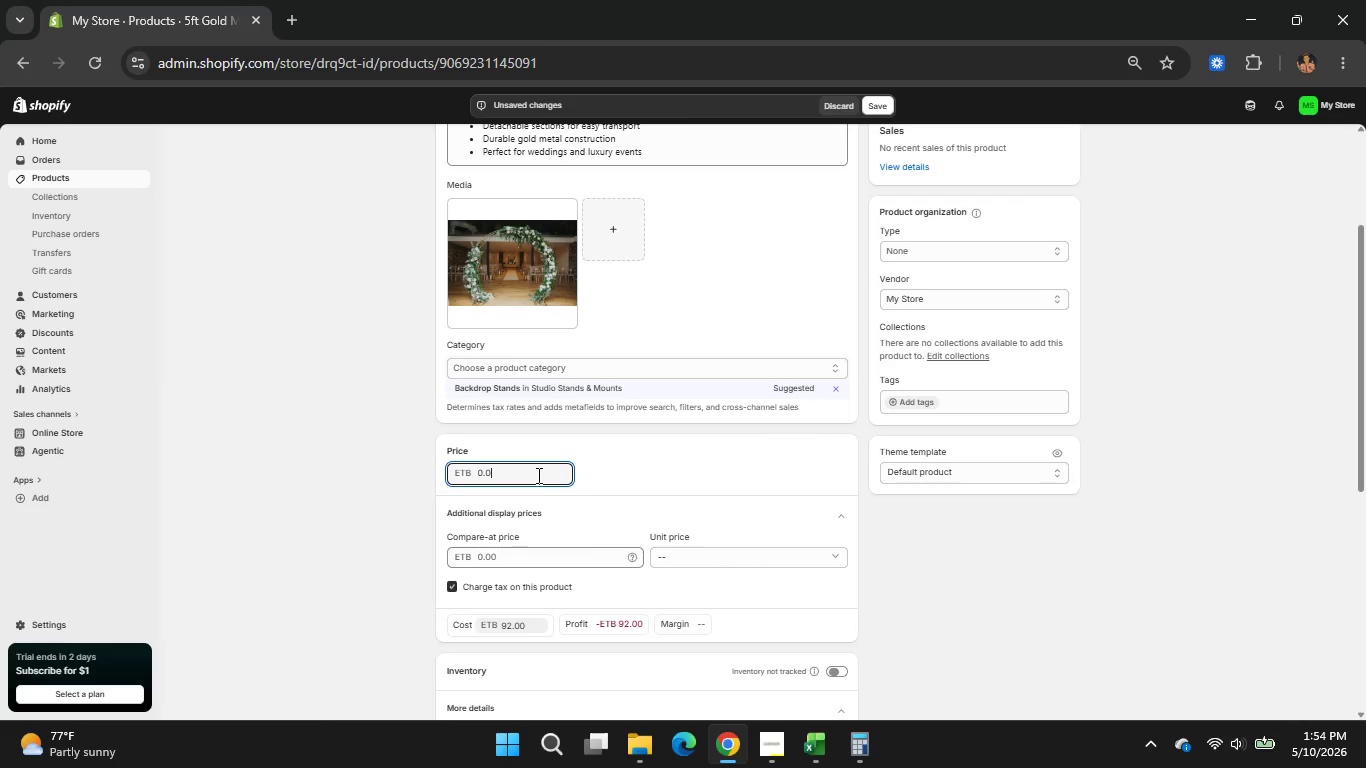 
key(Backspace)
 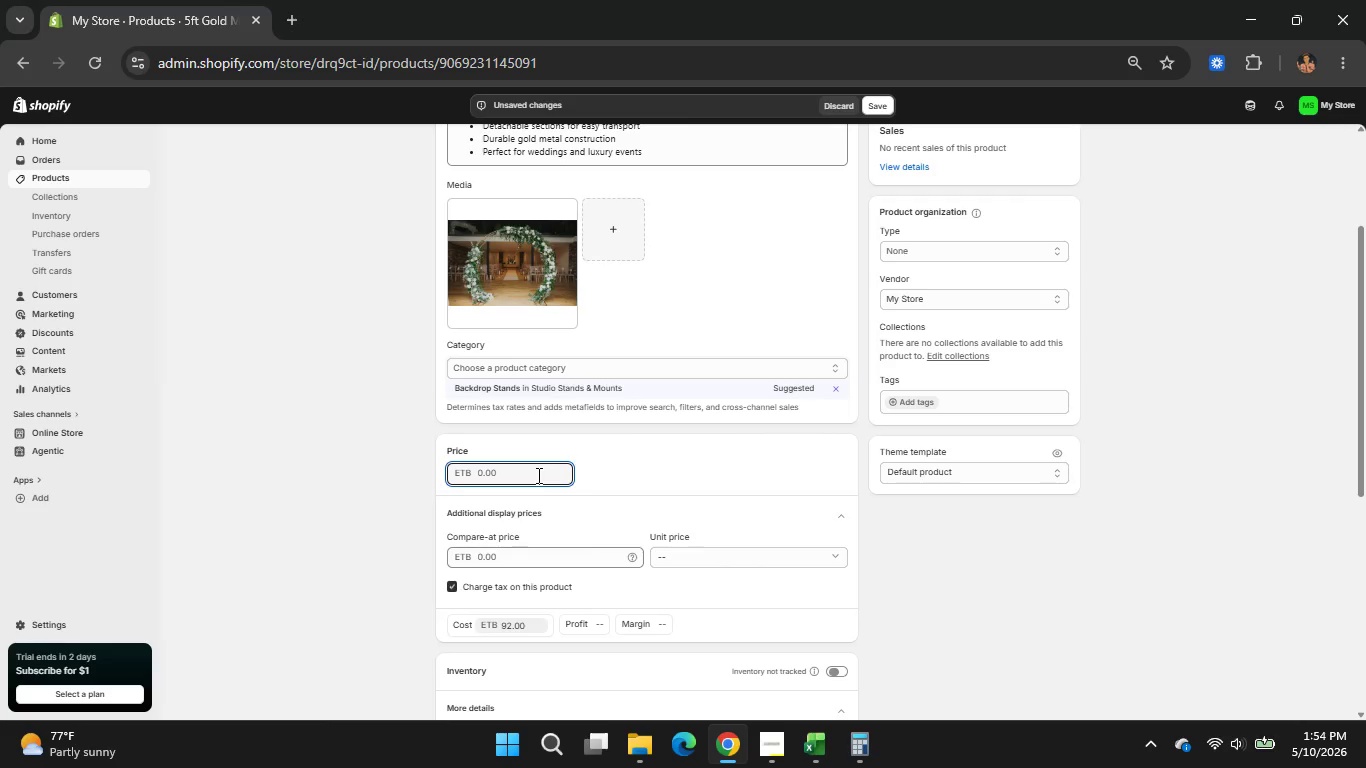 
key(Backspace)
 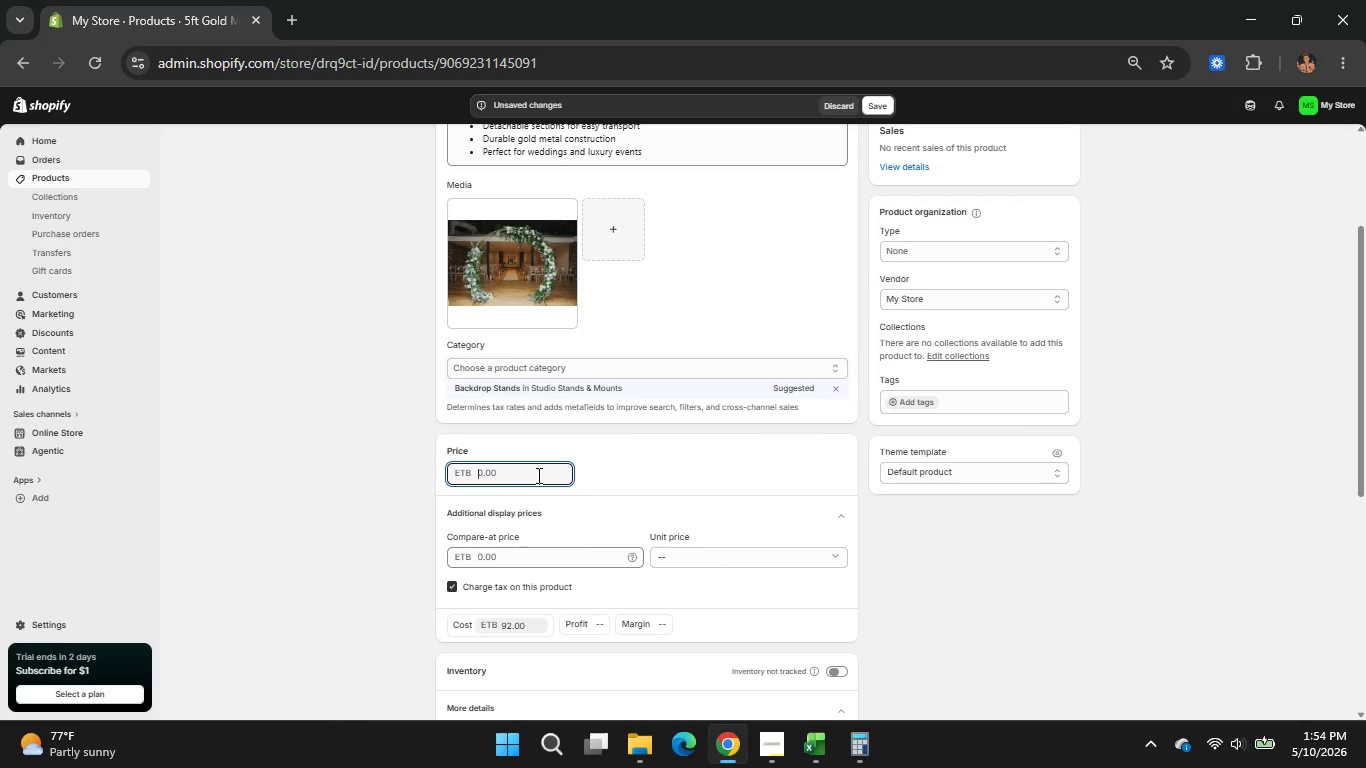 
key(Backspace)
 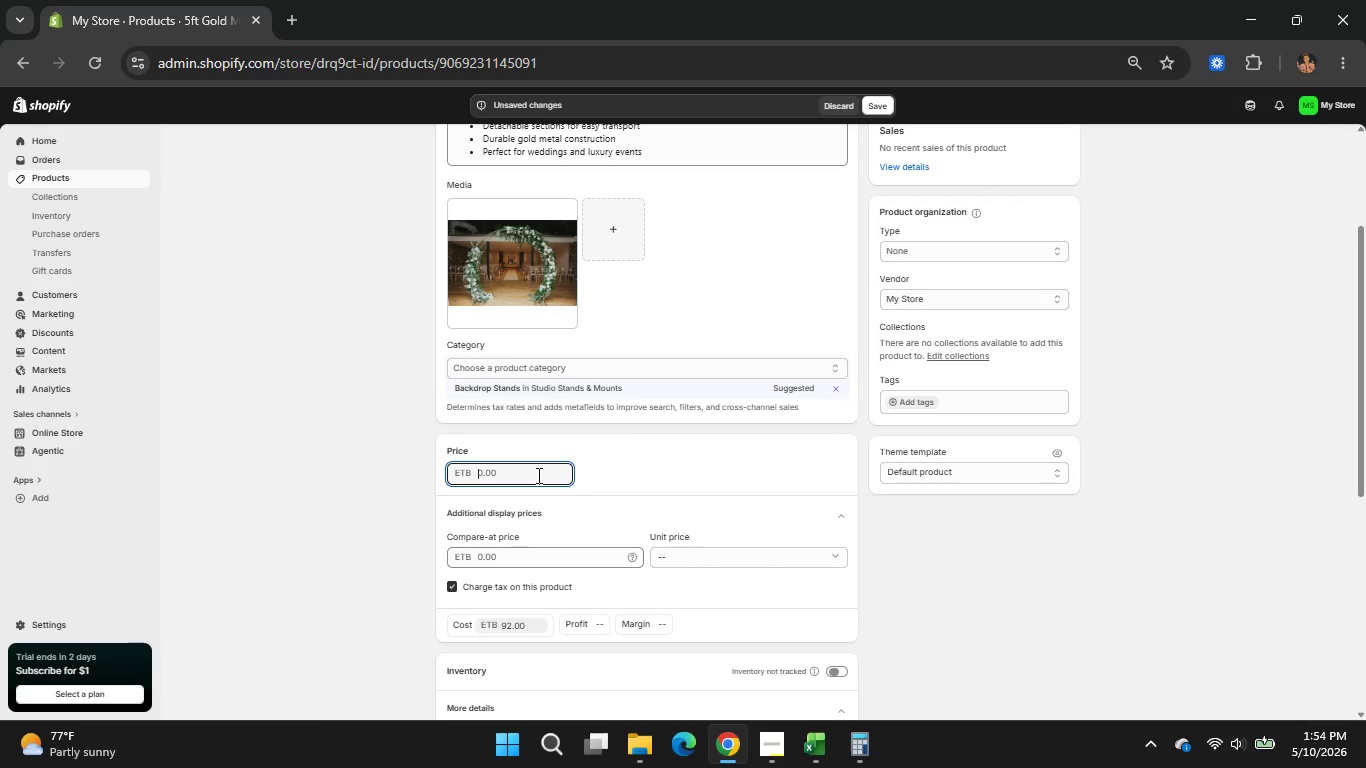 
key(Numpad2)
 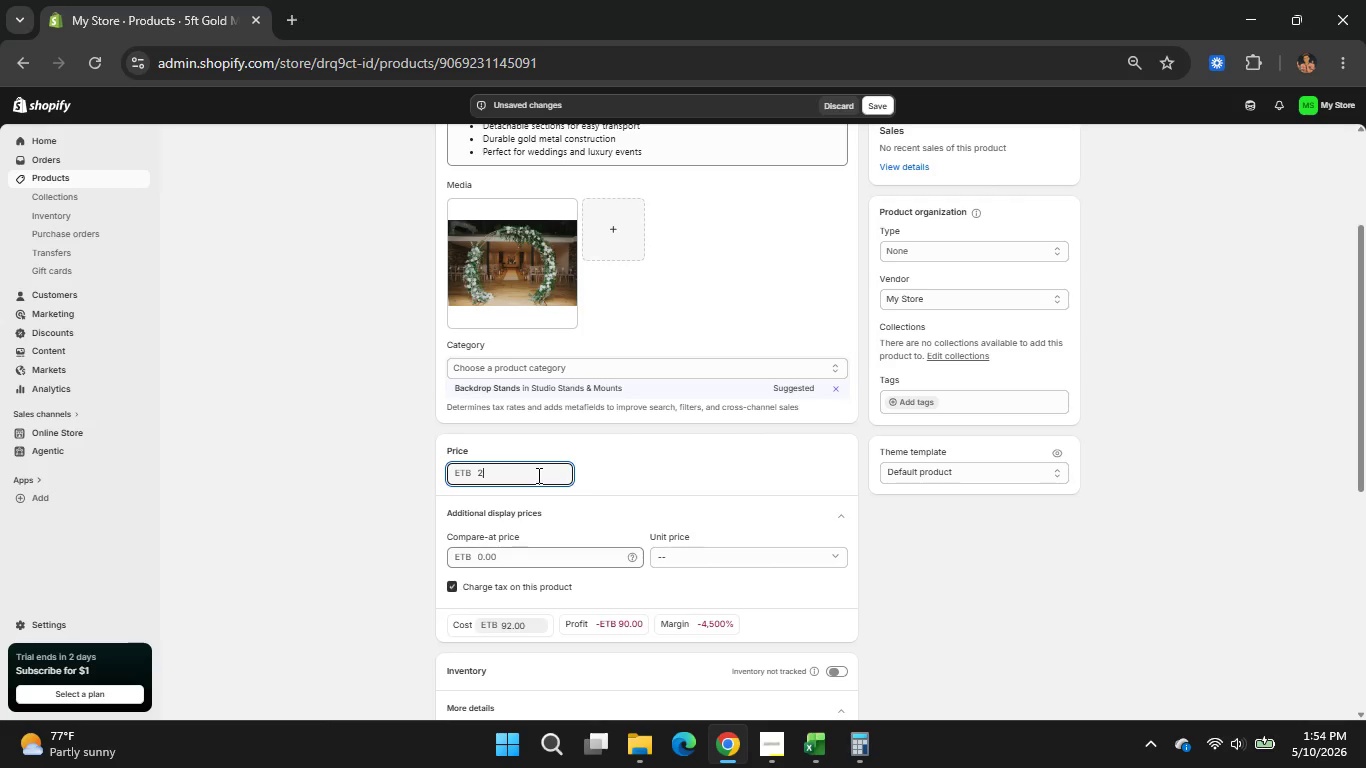 
key(Numpad2)
 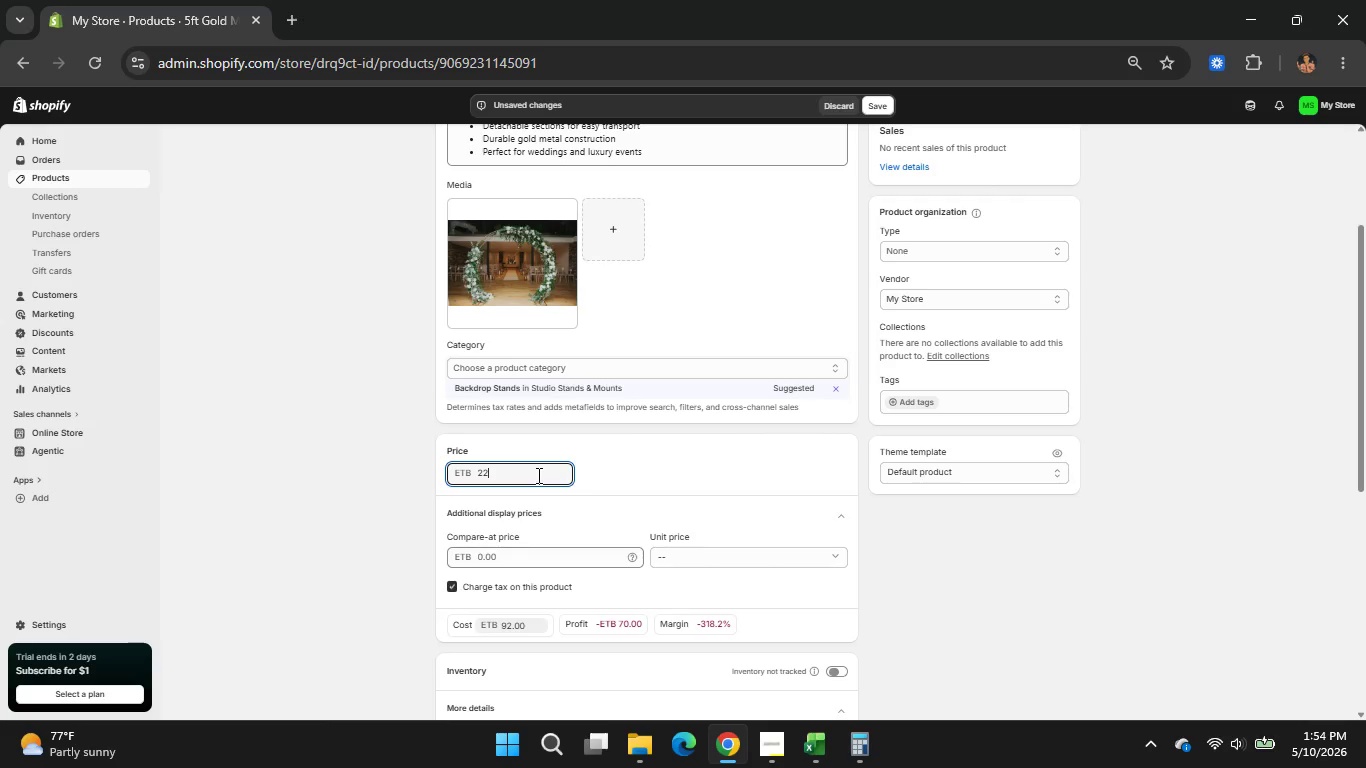 
key(Numpad9)
 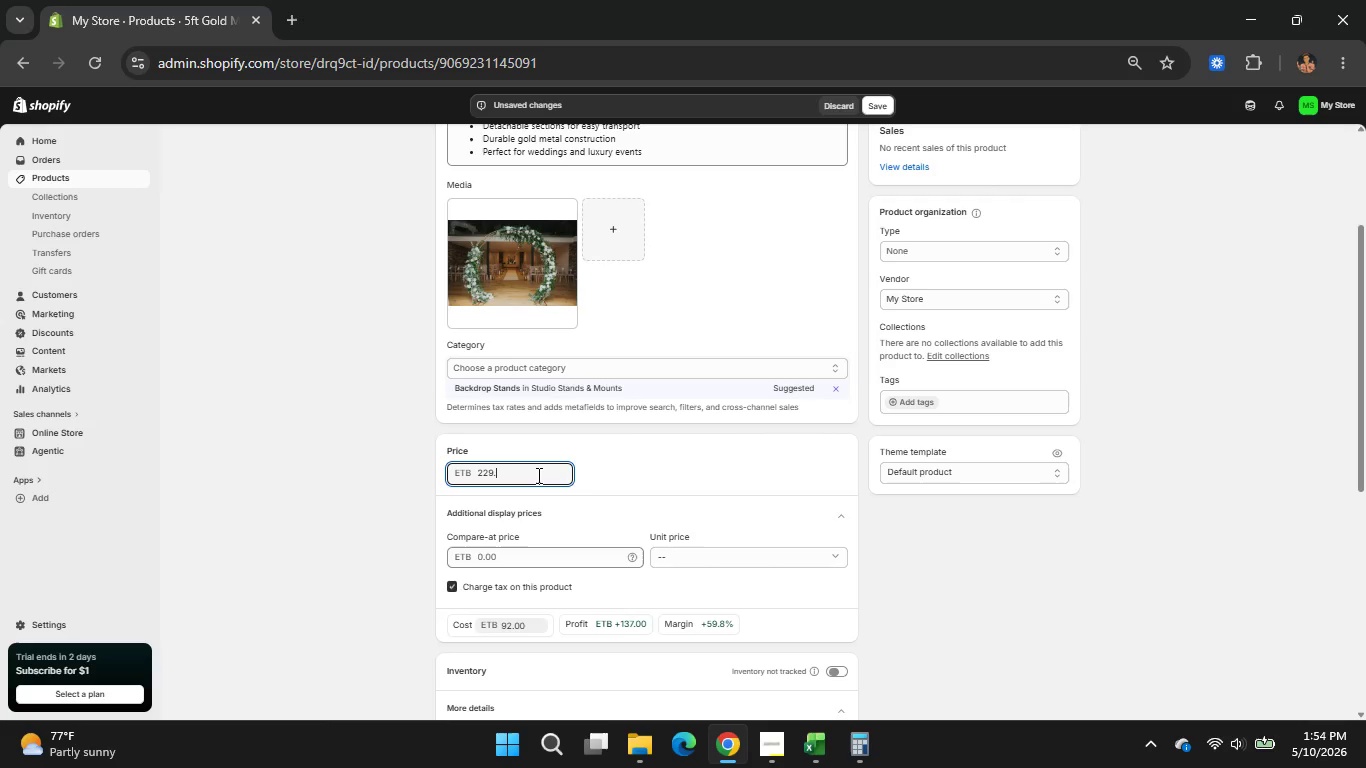 
key(NumpadDecimal)
 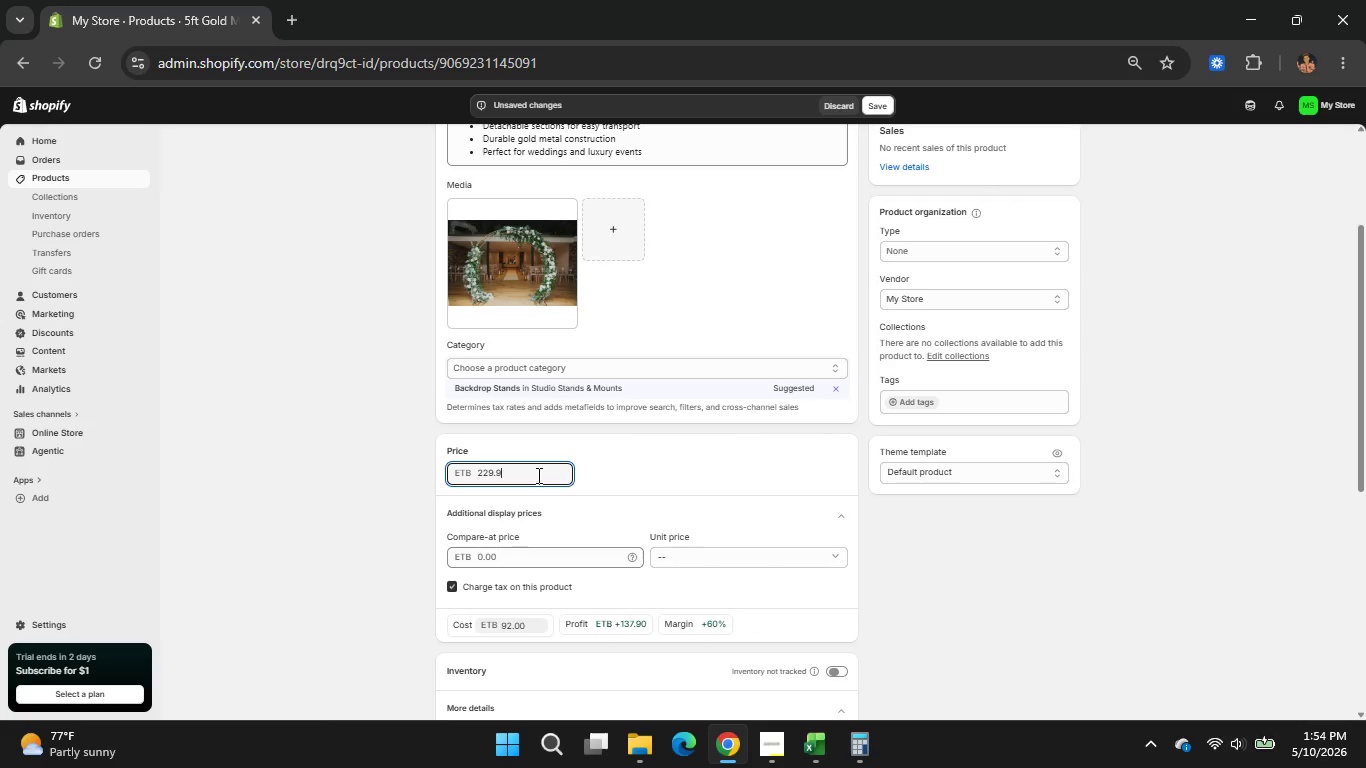 
key(Numpad9)
 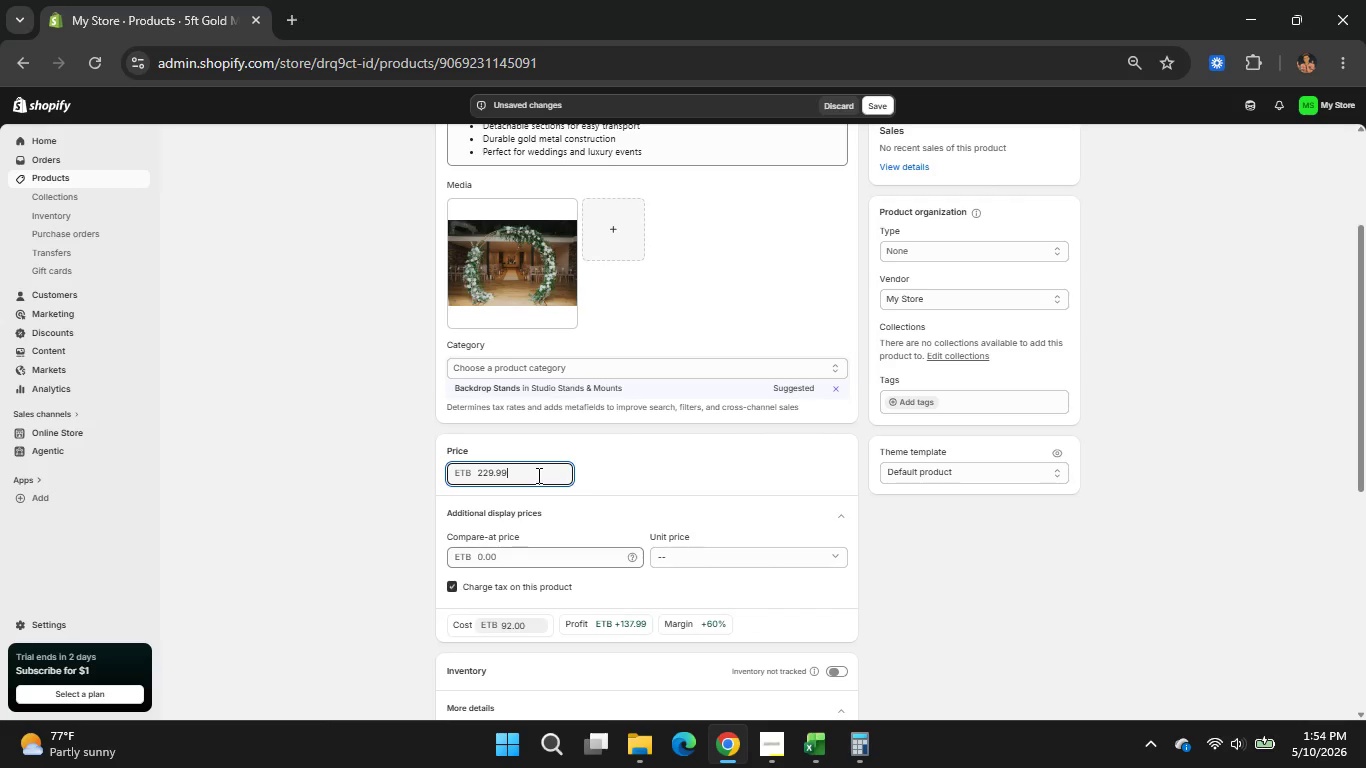 
key(Numpad9)
 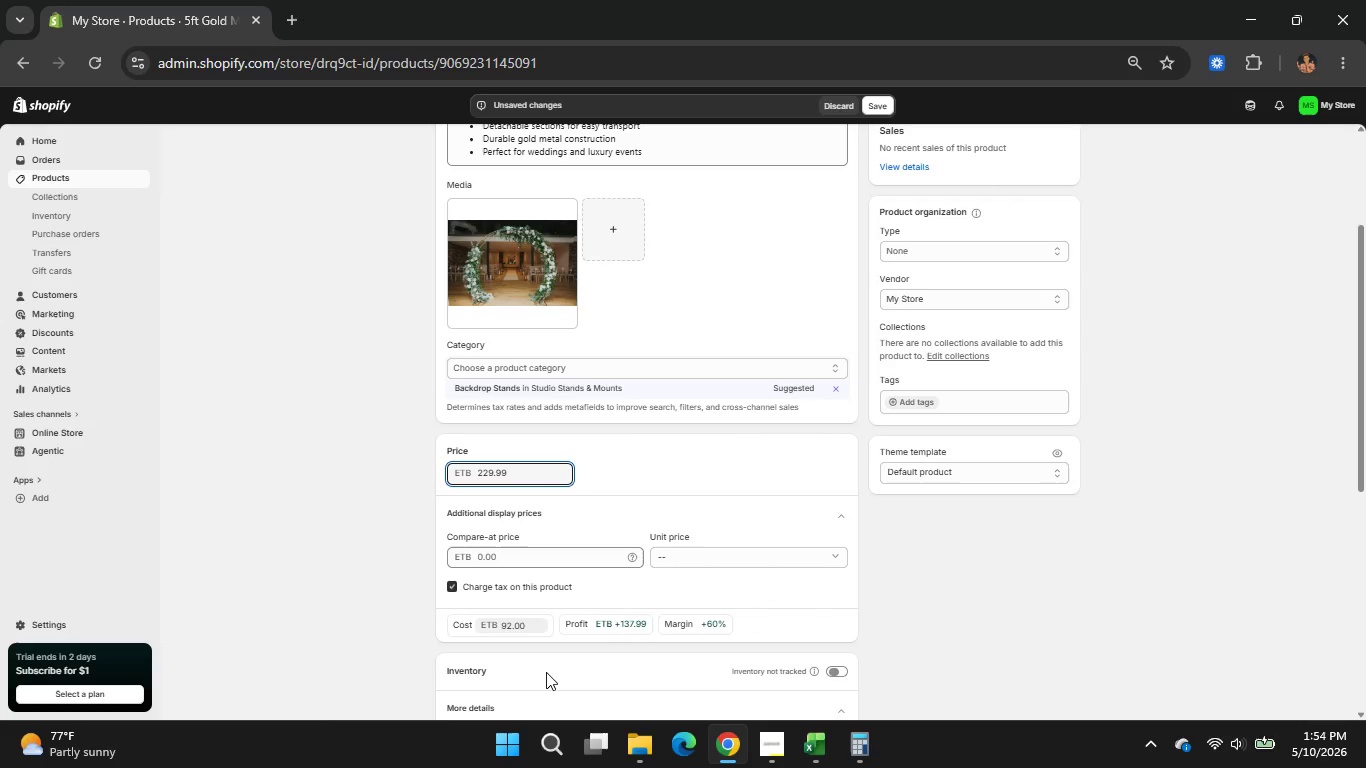 
scroll: coordinate [546, 672], scroll_direction: down, amount: 2.0
 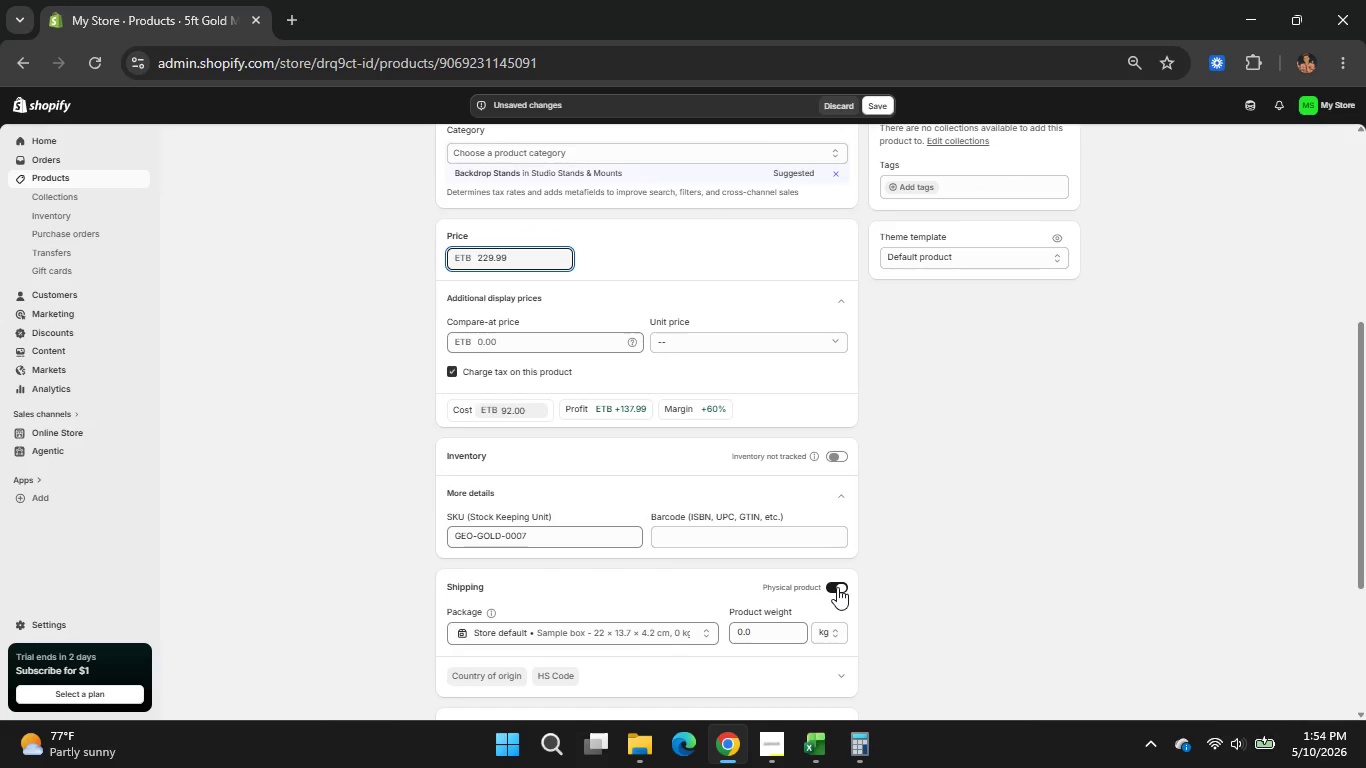 
left_click([837, 587])
 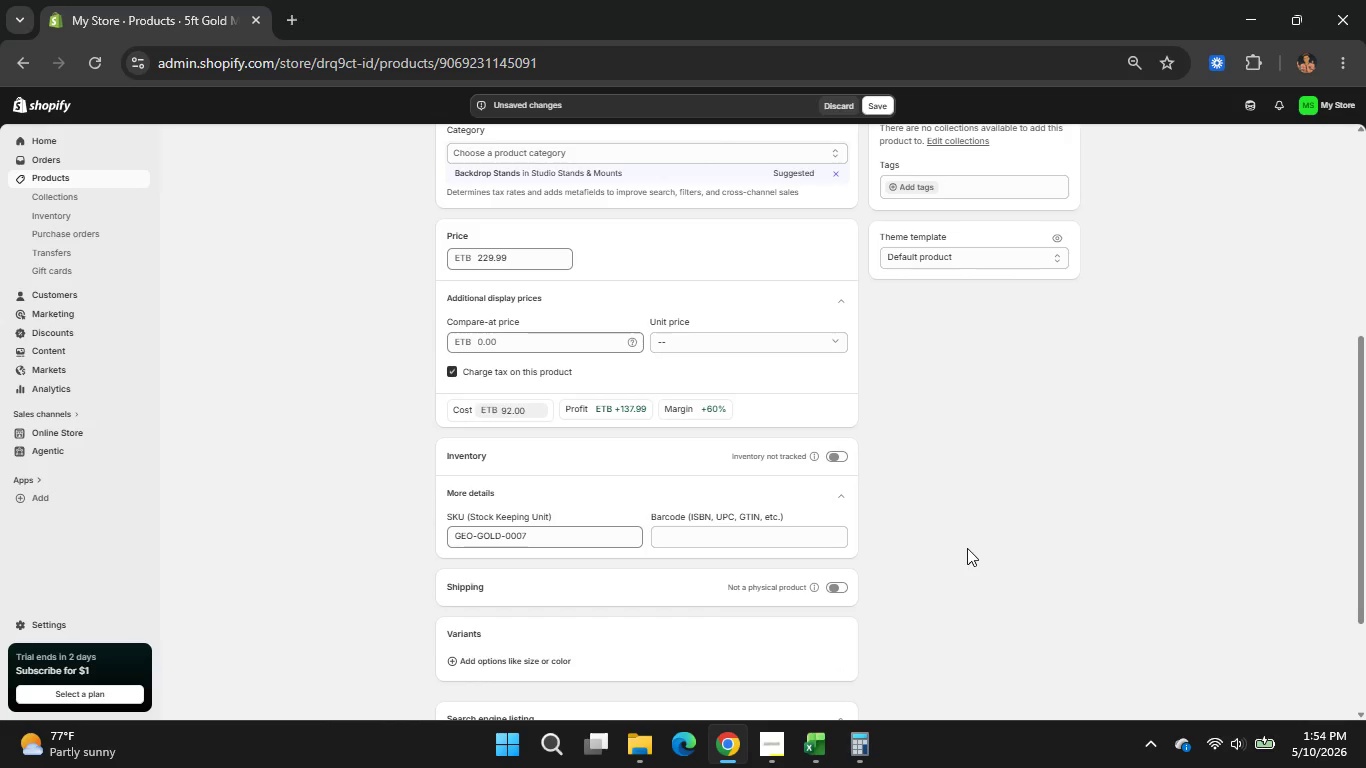 
scroll: coordinate [781, 570], scroll_direction: down, amount: 2.0
 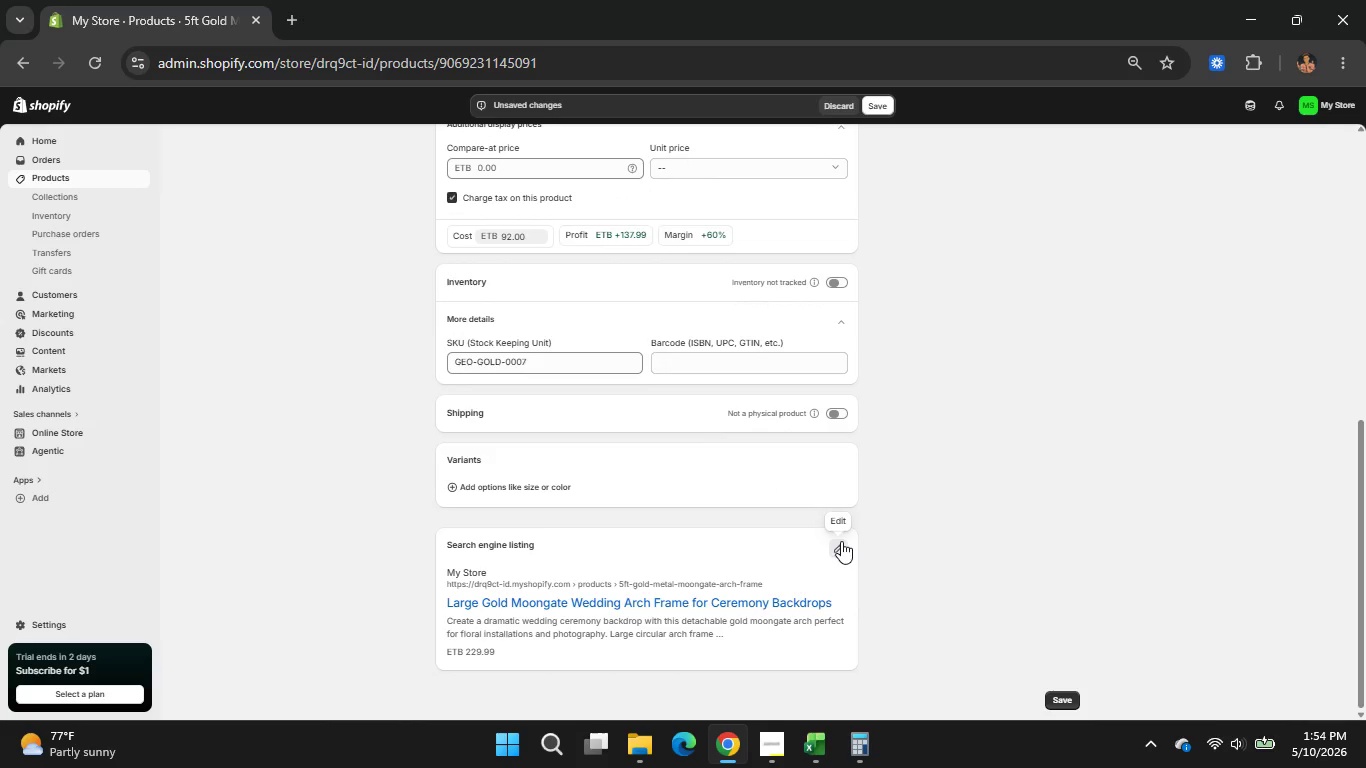 
left_click([841, 541])
 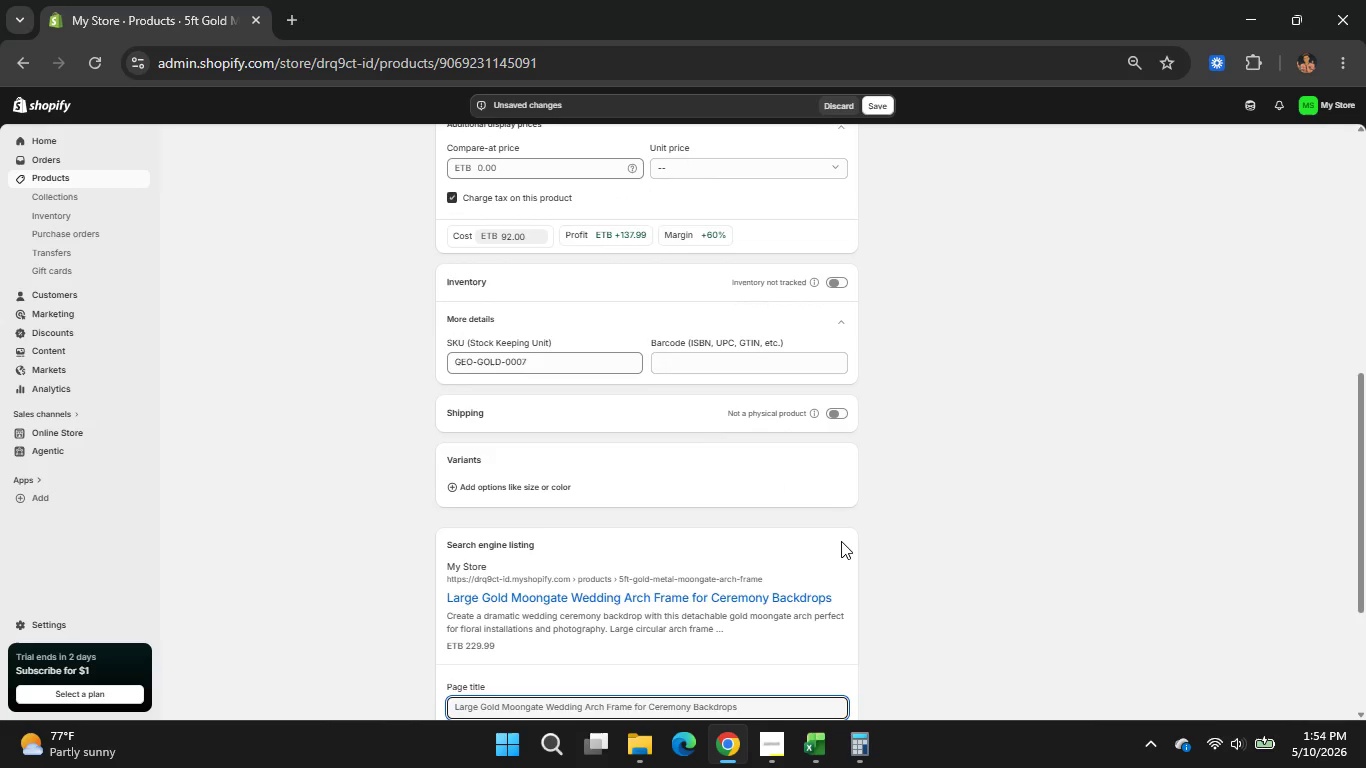 
wait(6.58)
 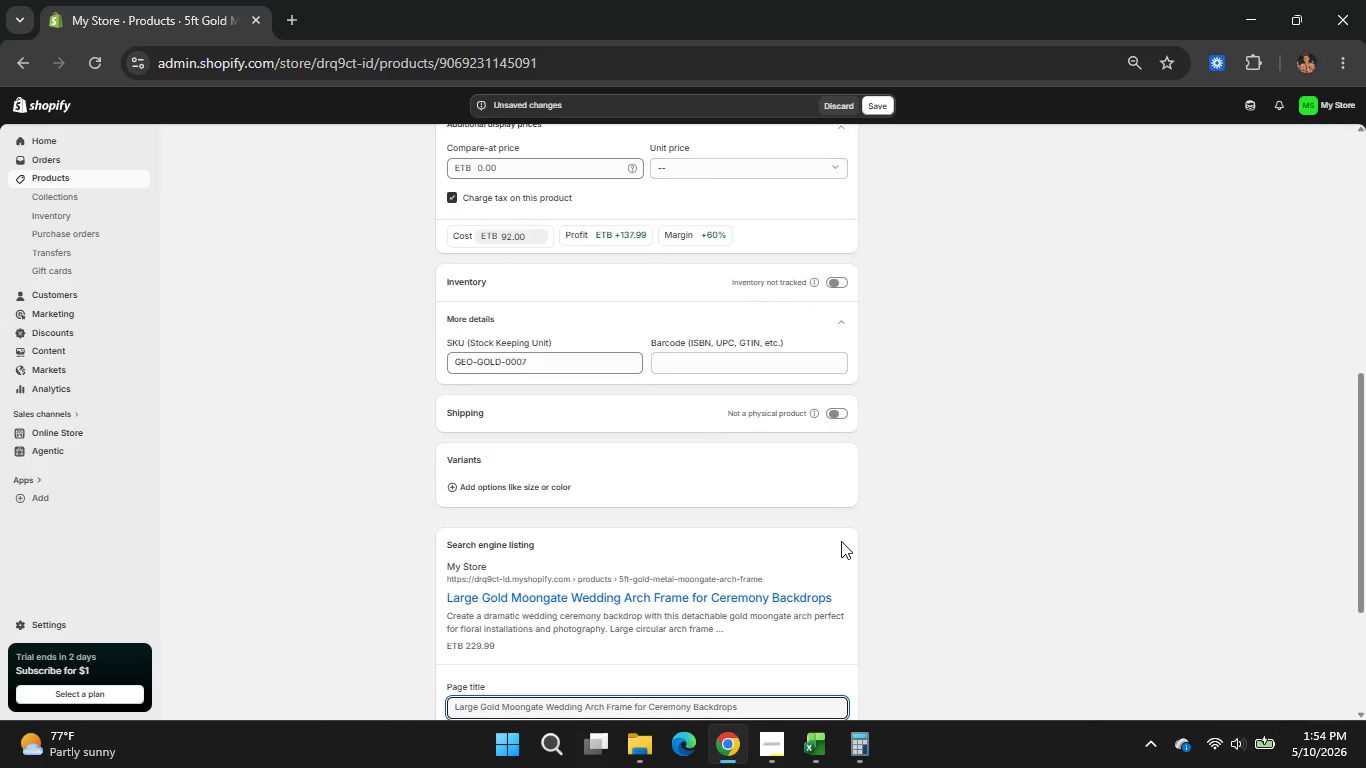 
scroll: coordinate [598, 670], scroll_direction: down, amount: 1.0
 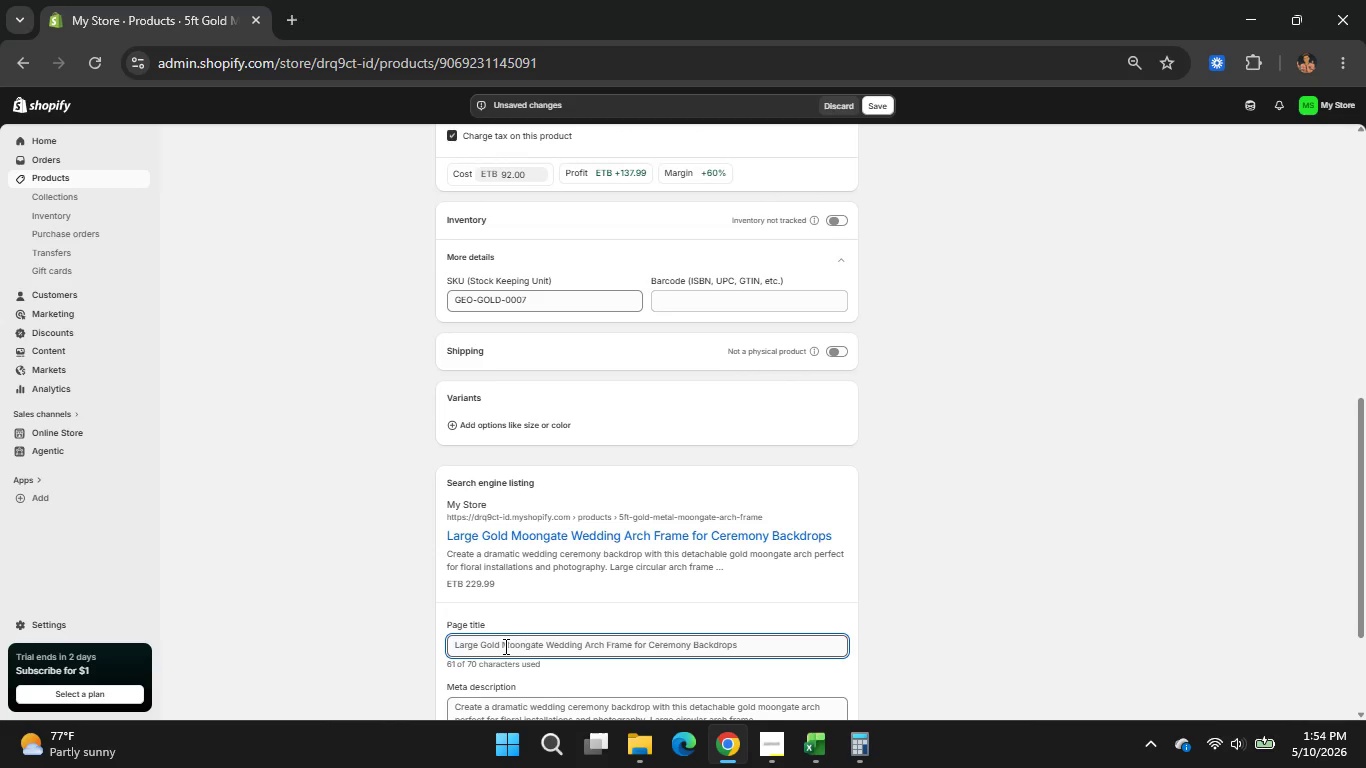 
wait(5.32)
 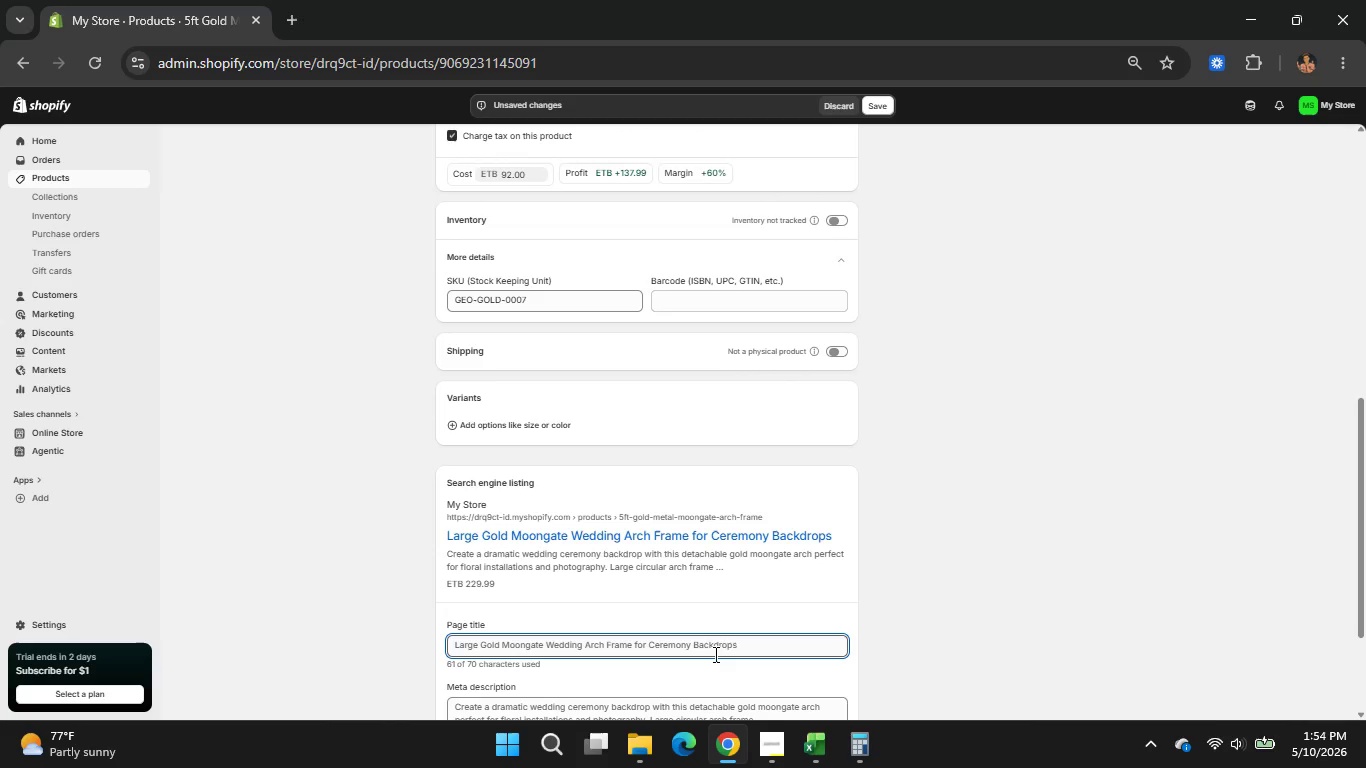 
left_click([481, 643])
 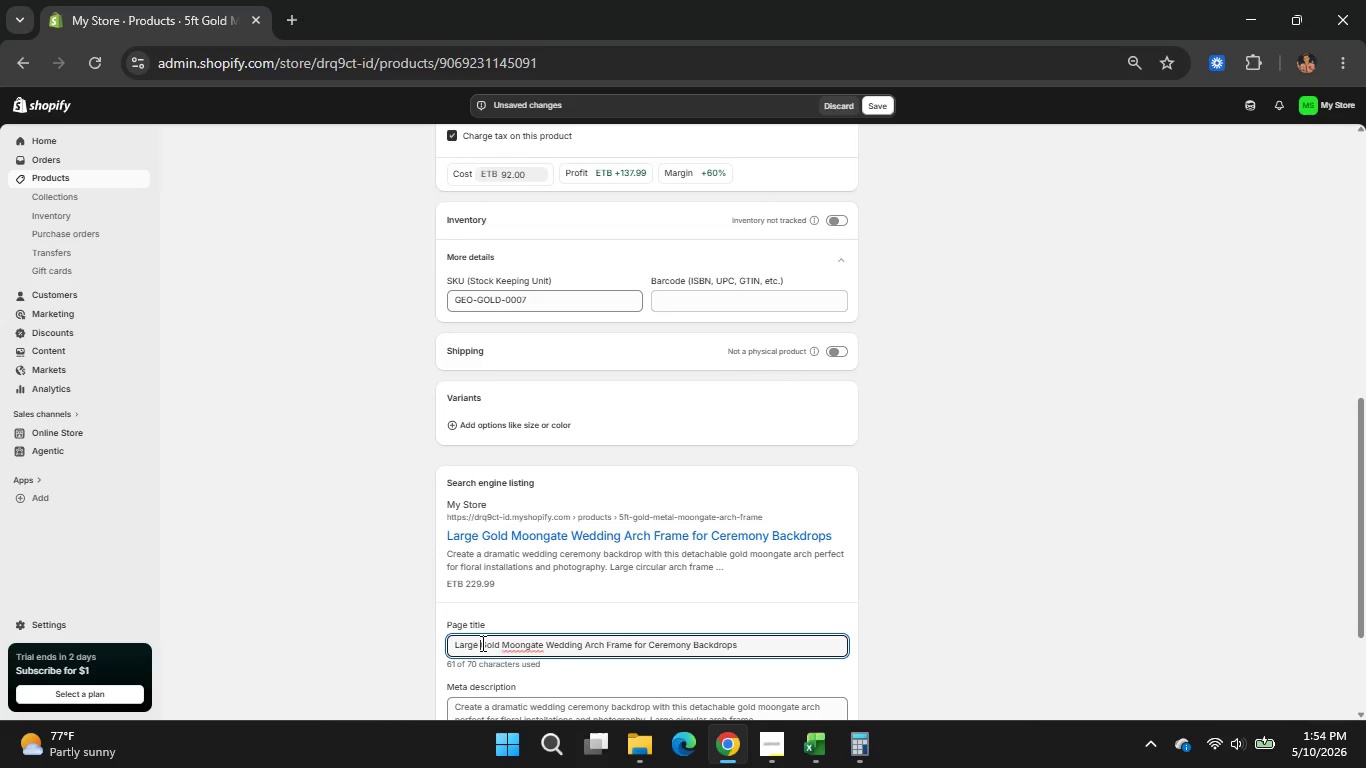 
key(Backspace)
 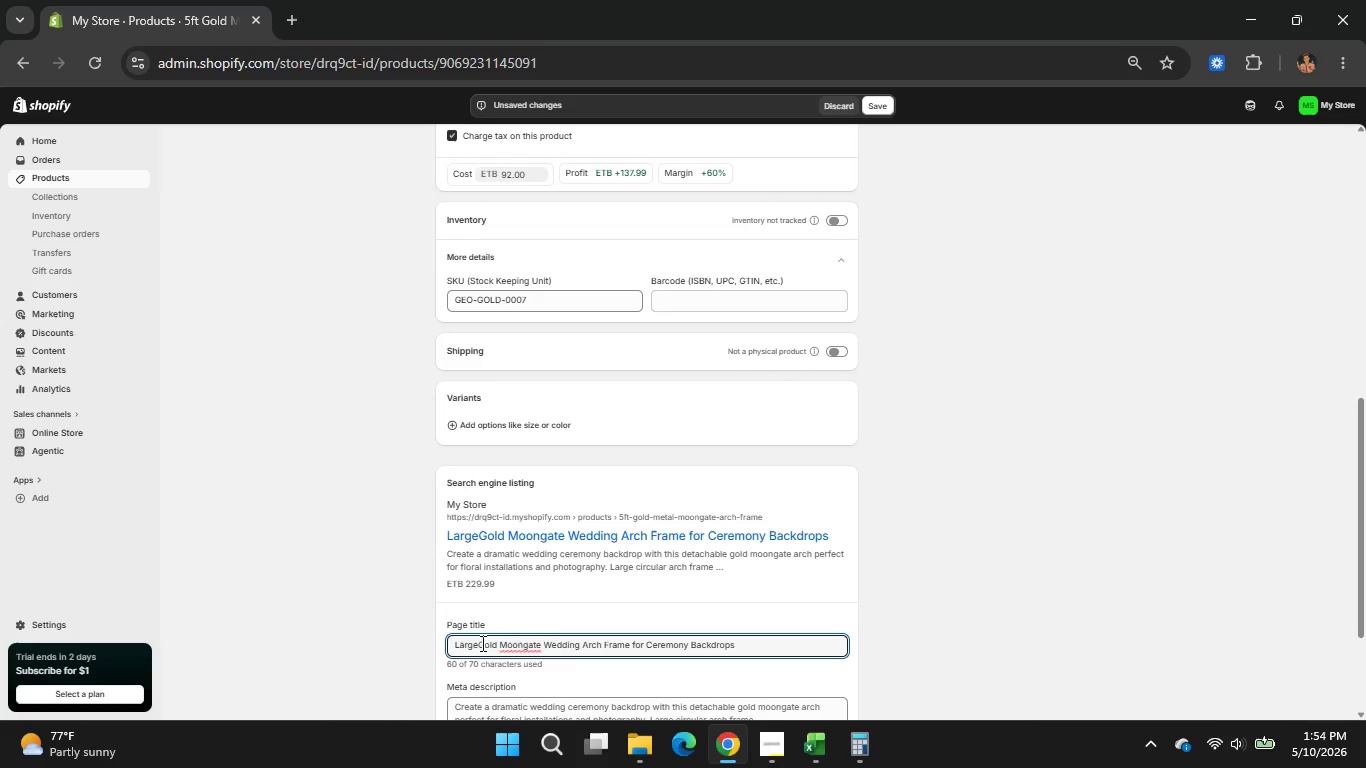 
key(Backspace)
 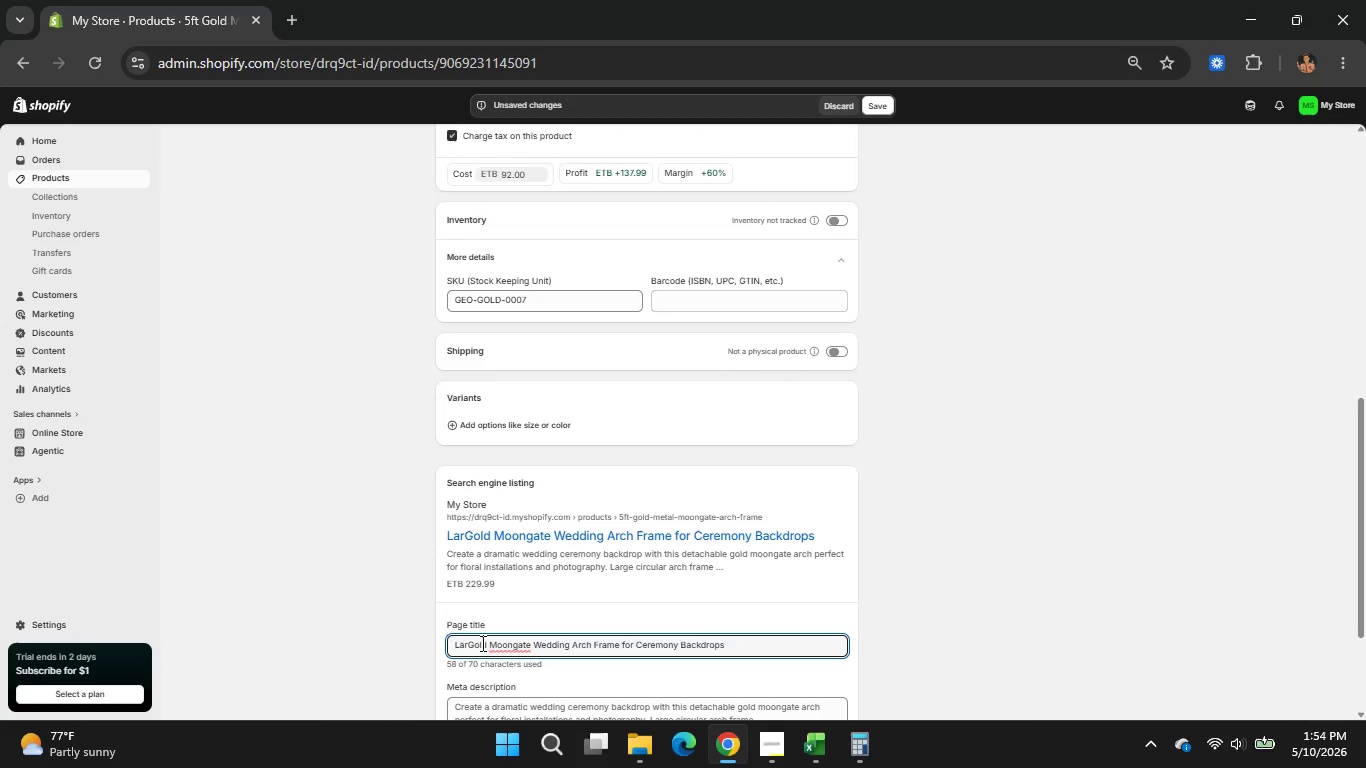 
key(Backspace)
 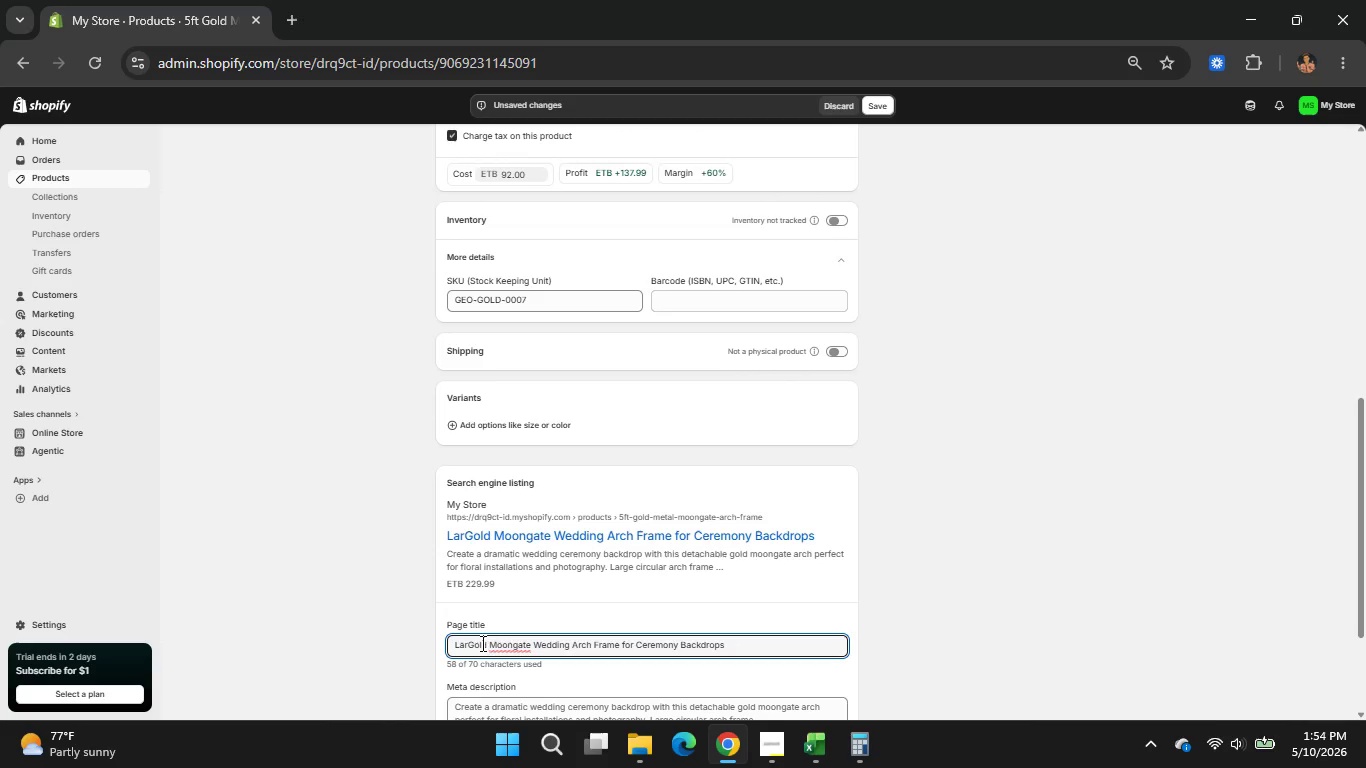 
key(Backspace)
 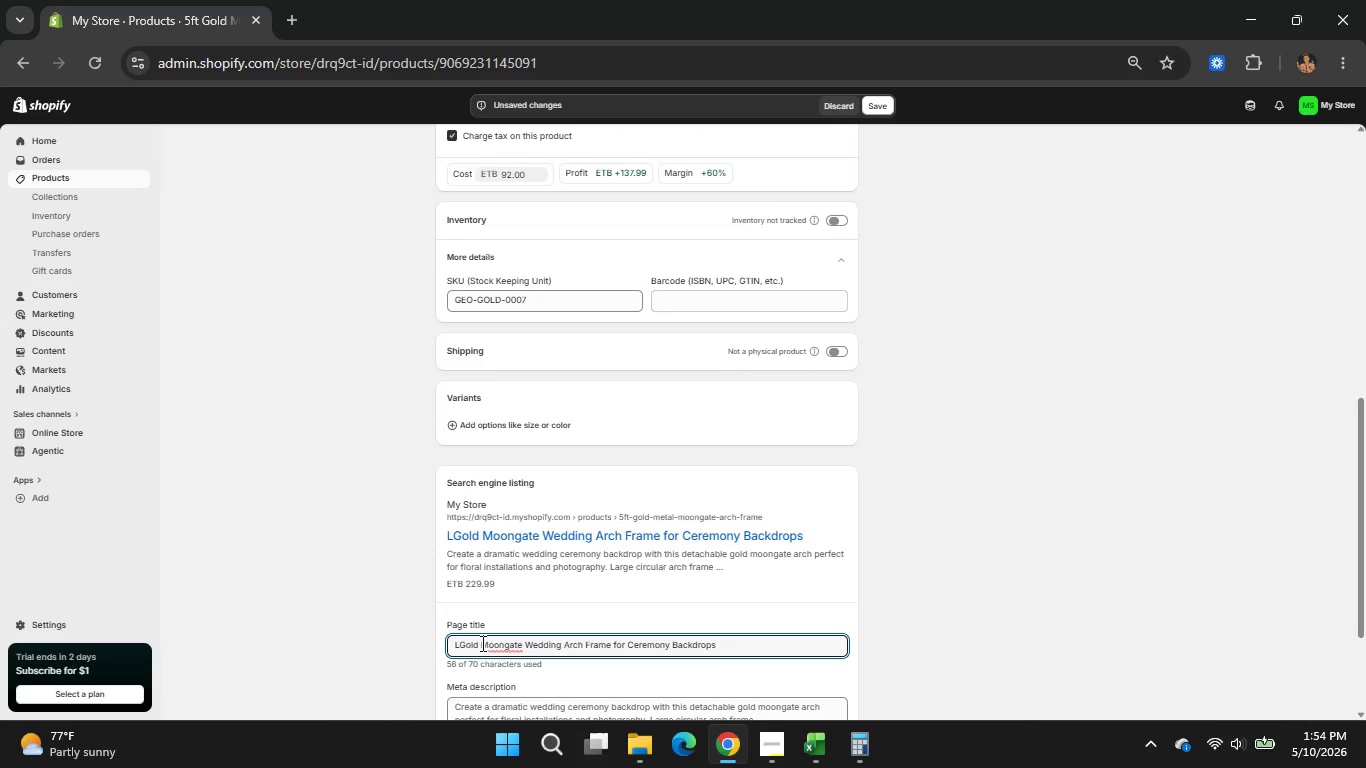 
key(Backspace)
 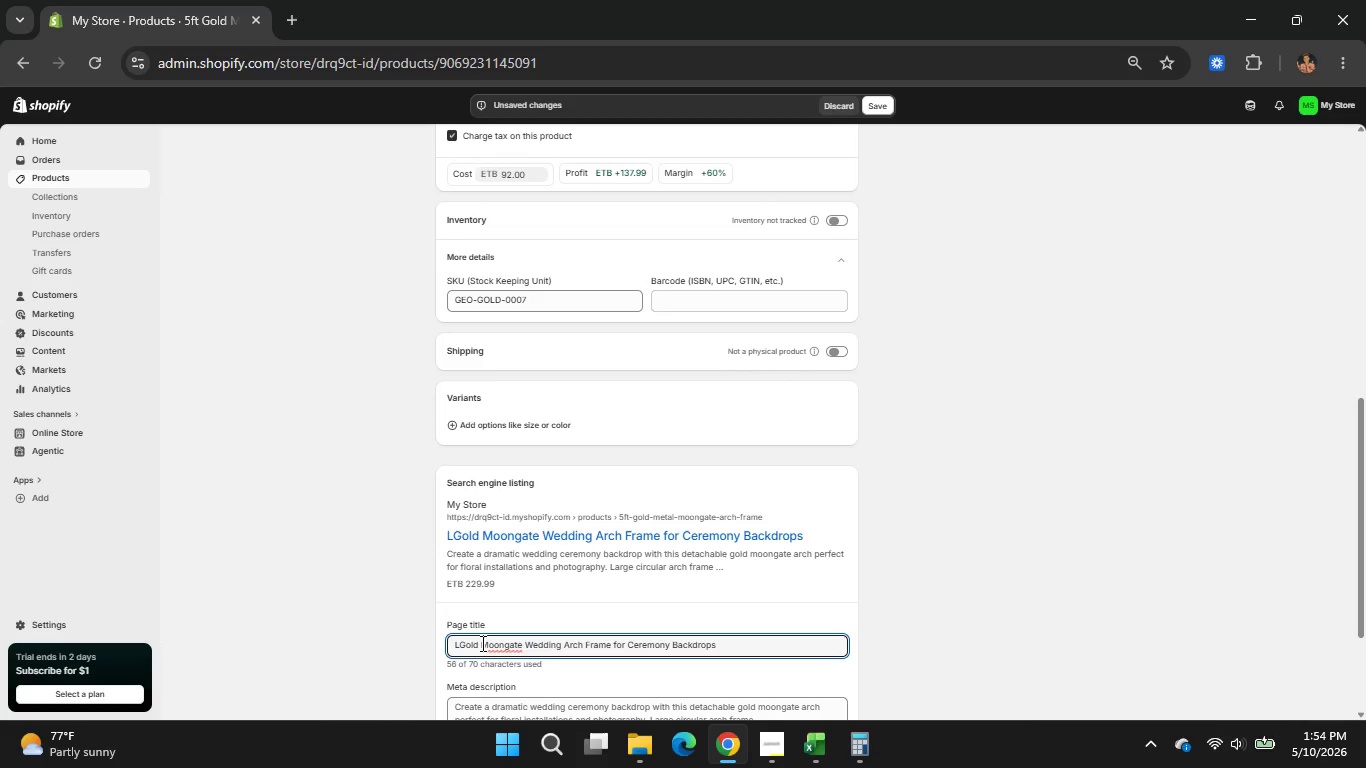 
key(Backspace)
 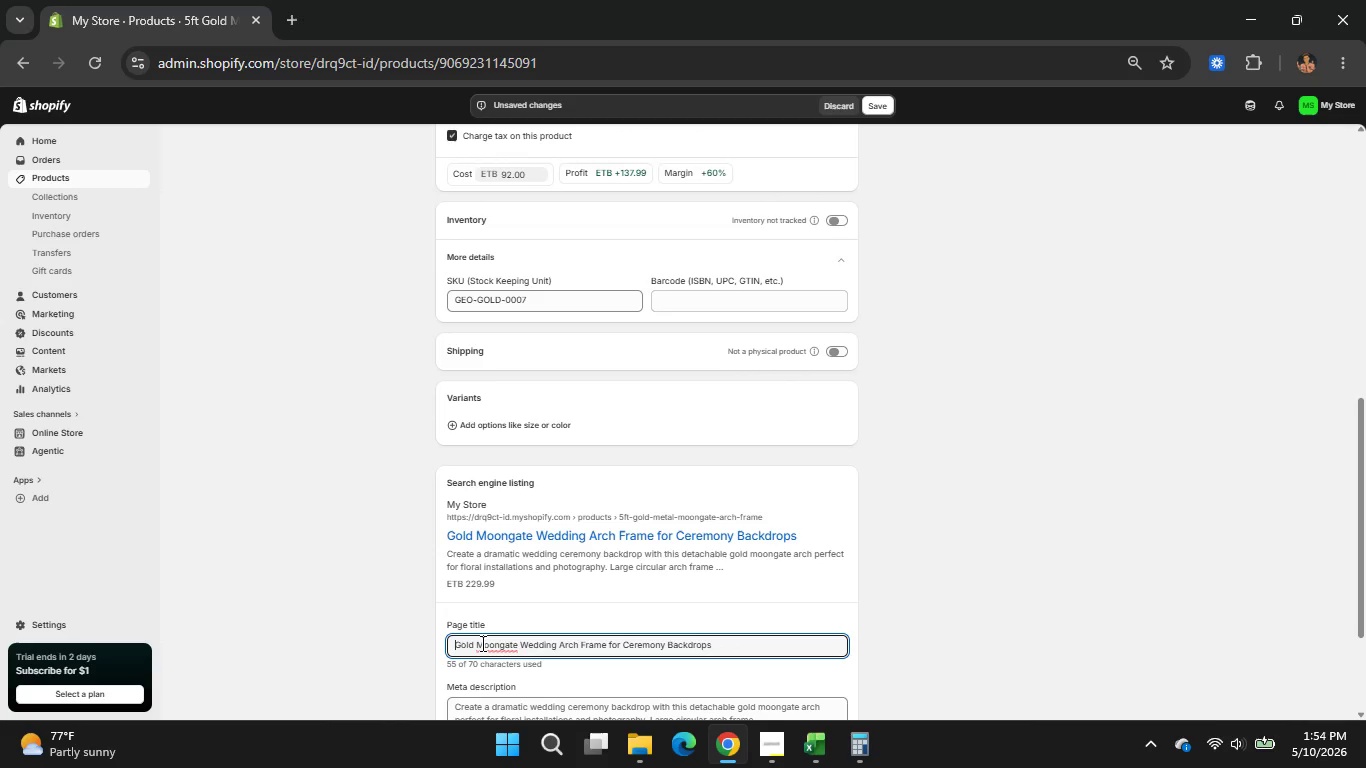 
key(Backspace)
 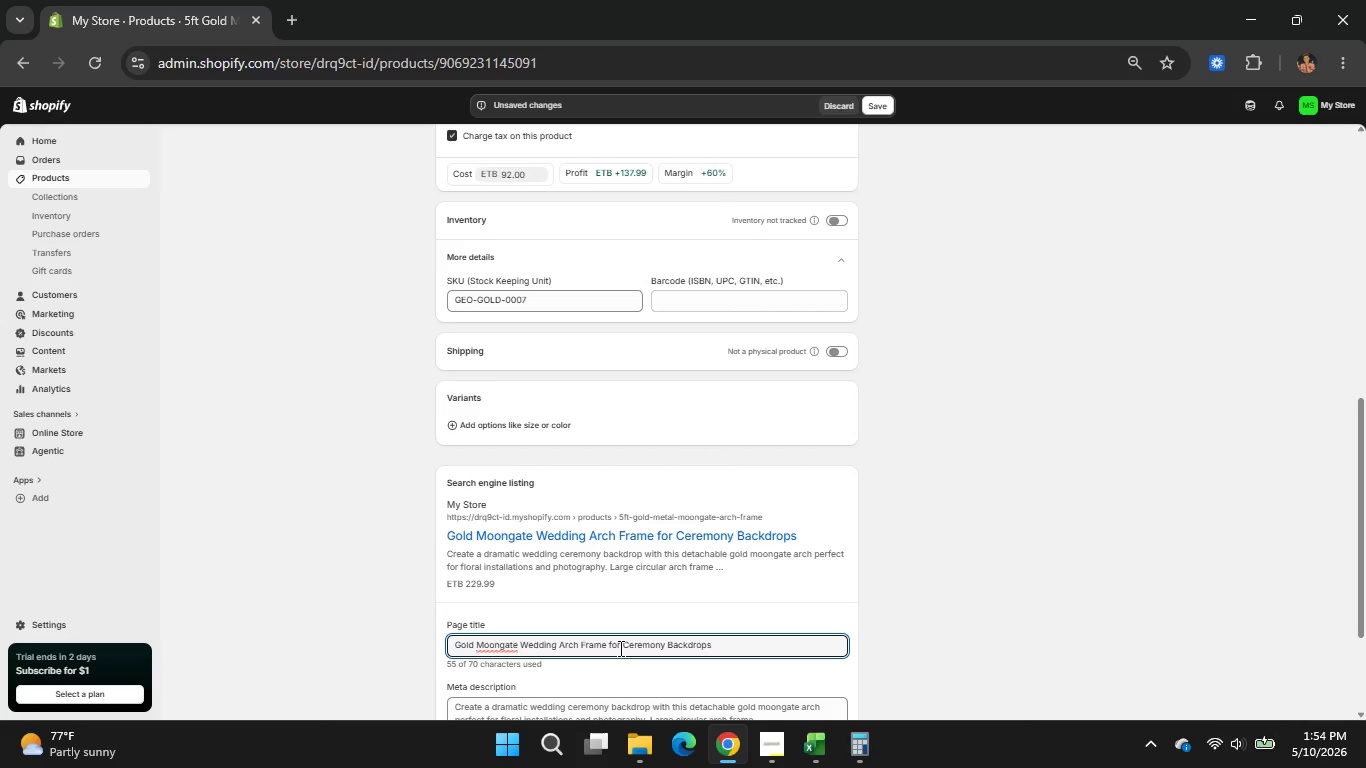 
wait(9.77)
 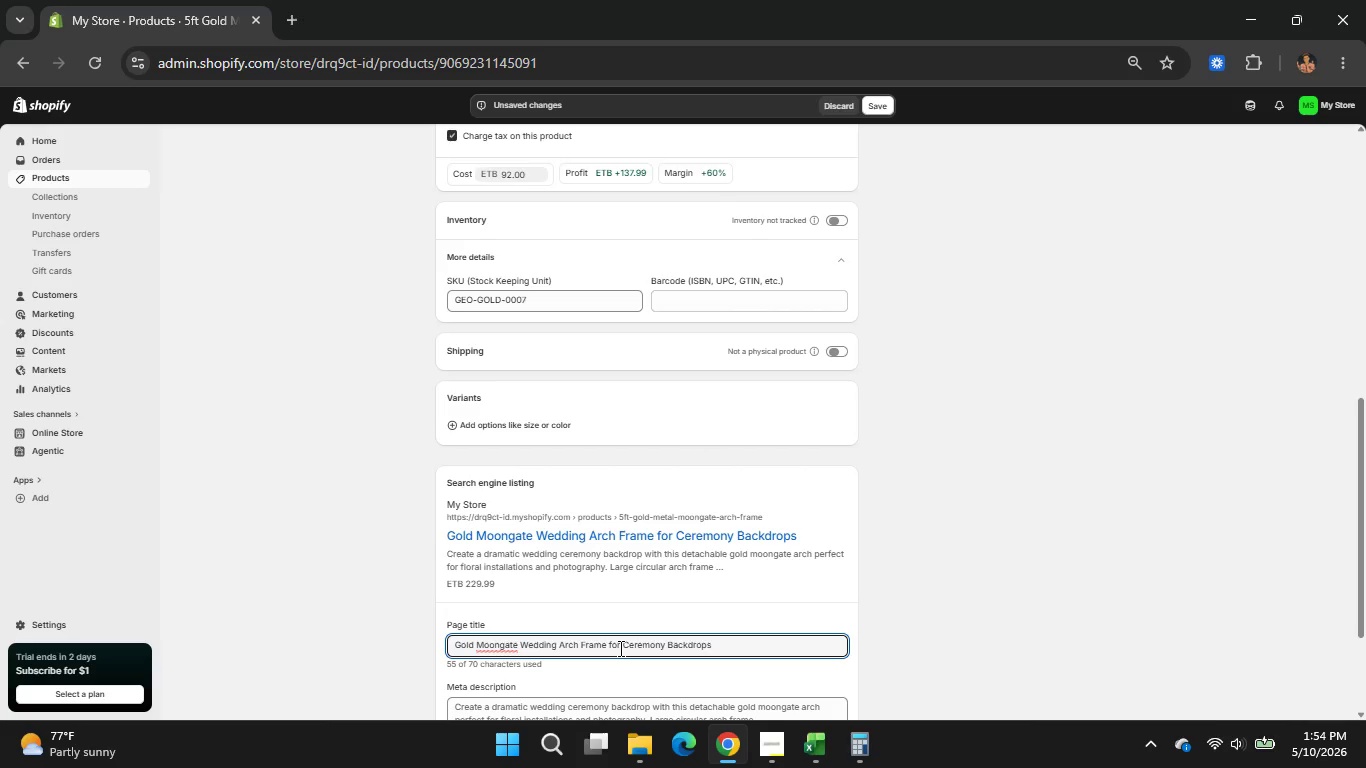 
left_click_drag(start_coordinate=[664, 642], to_coordinate=[624, 647])
 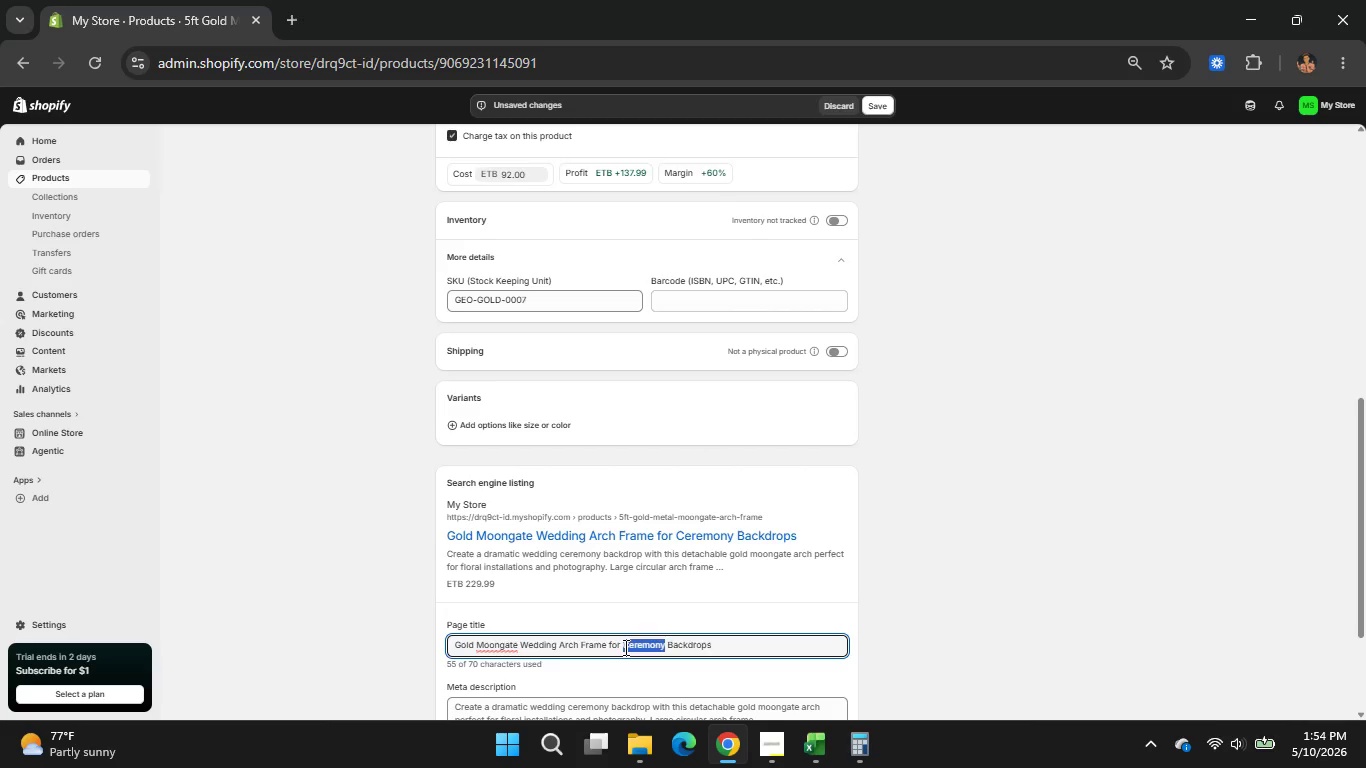 
key(Backspace)
 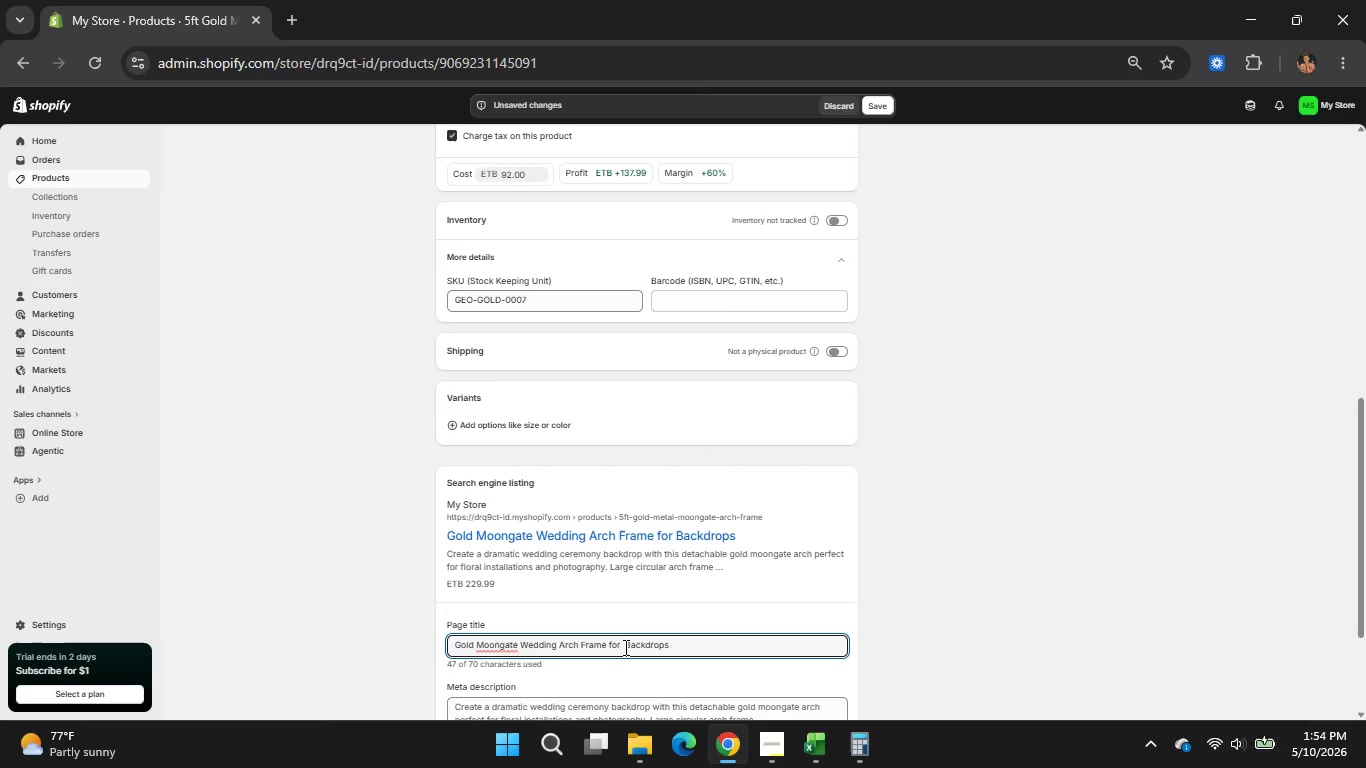 
left_click([733, 640])
 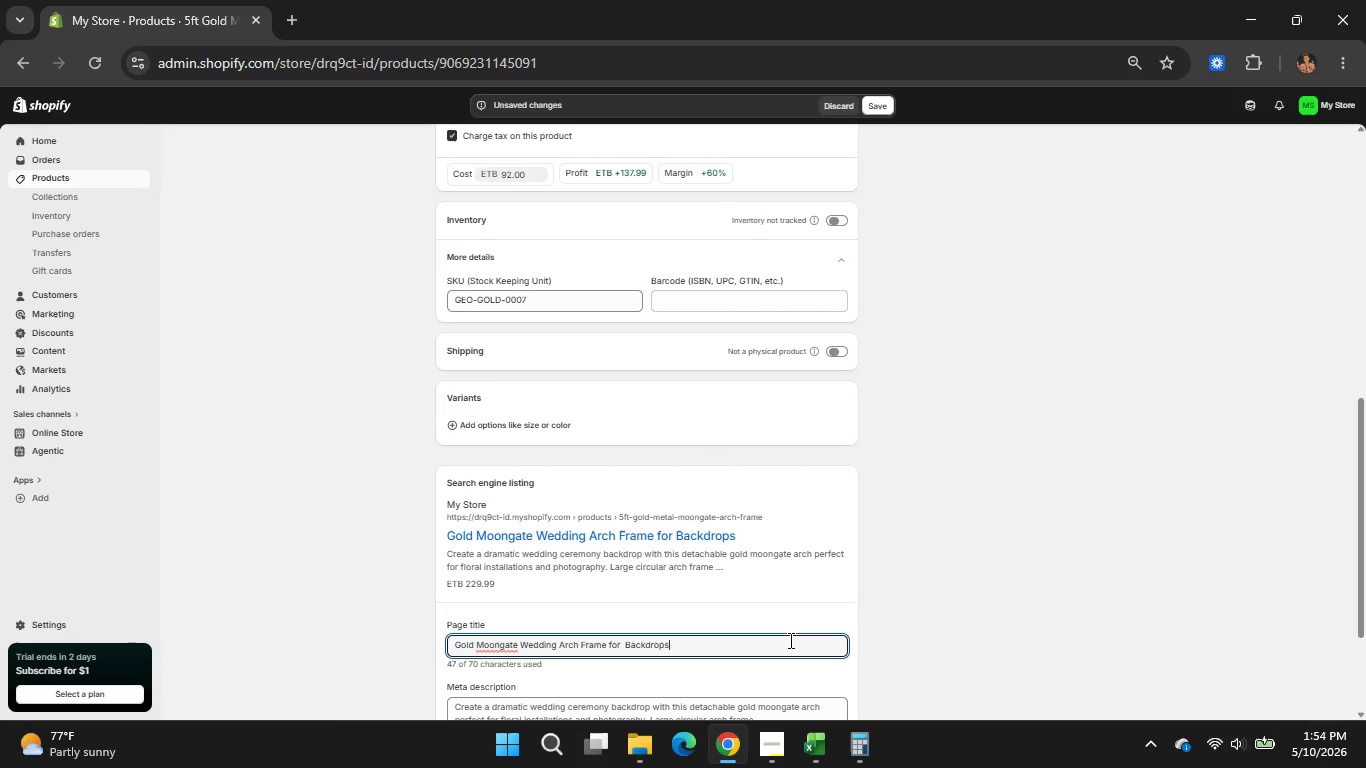 
scroll: coordinate [789, 640], scroll_direction: down, amount: 1.0
 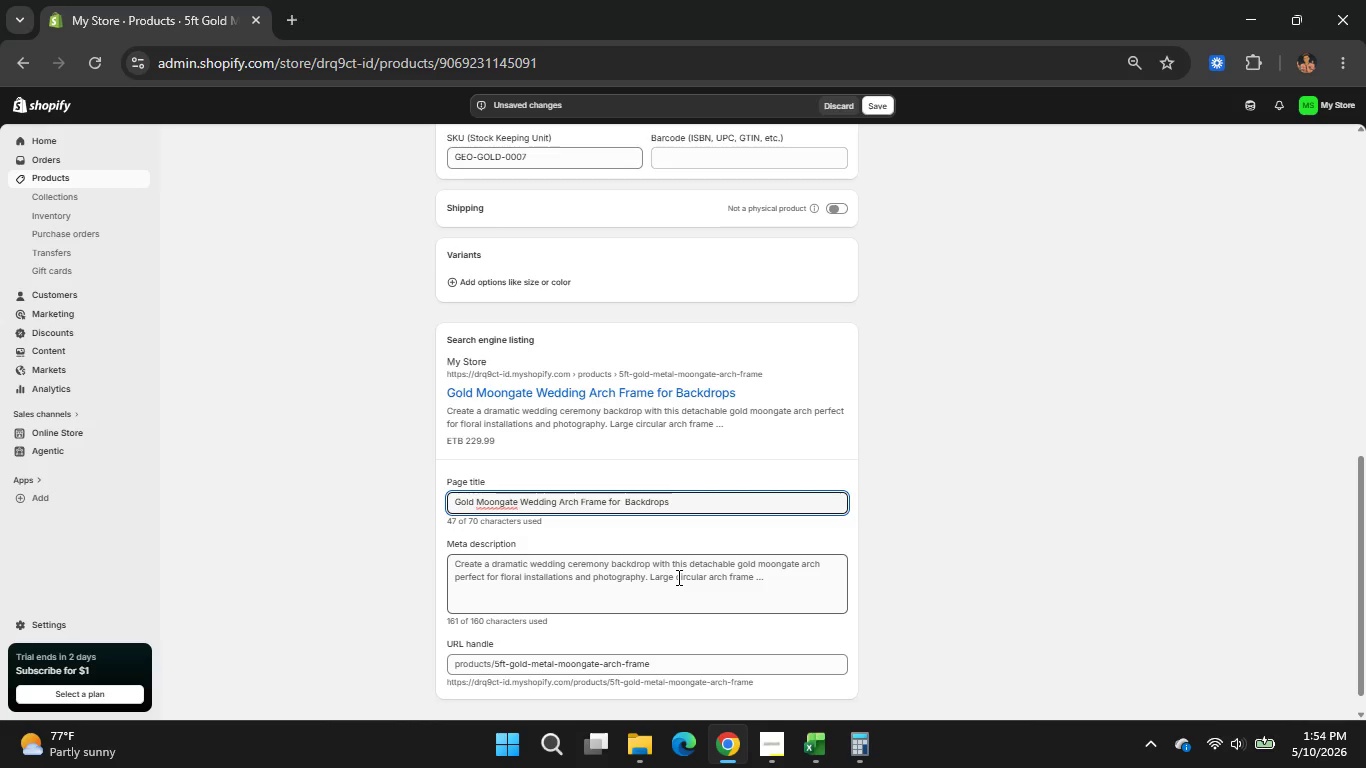 
left_click([677, 577])
 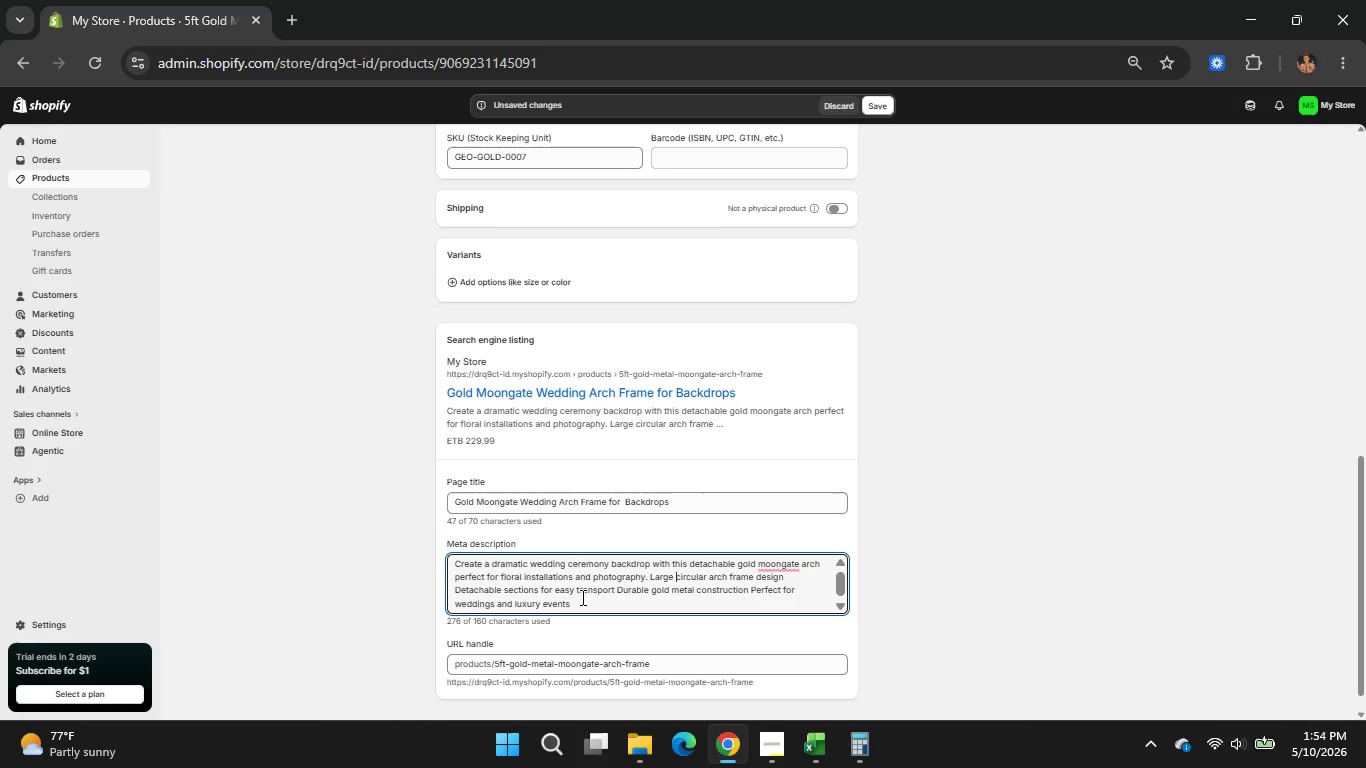 
left_click_drag(start_coordinate=[581, 597], to_coordinate=[454, 564])
 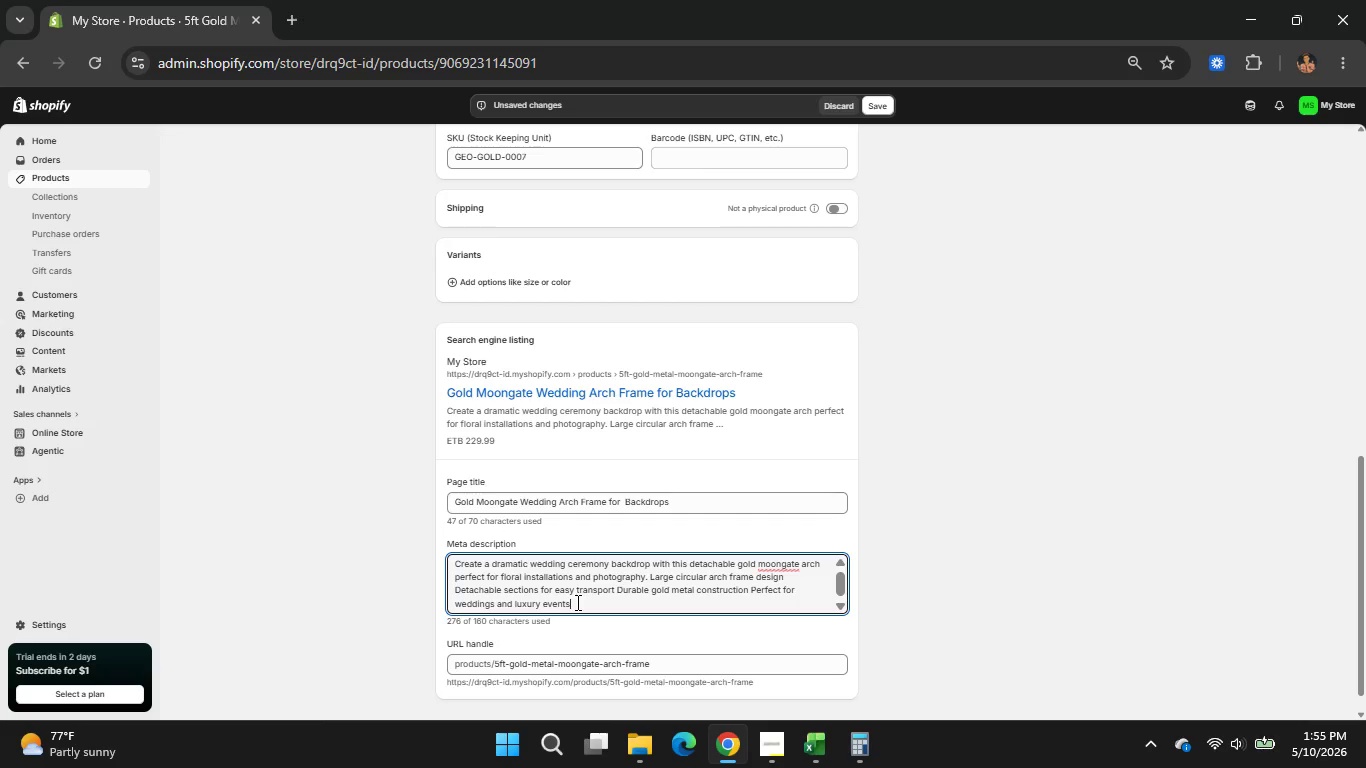 
left_click_drag(start_coordinate=[576, 602], to_coordinate=[438, 561])
 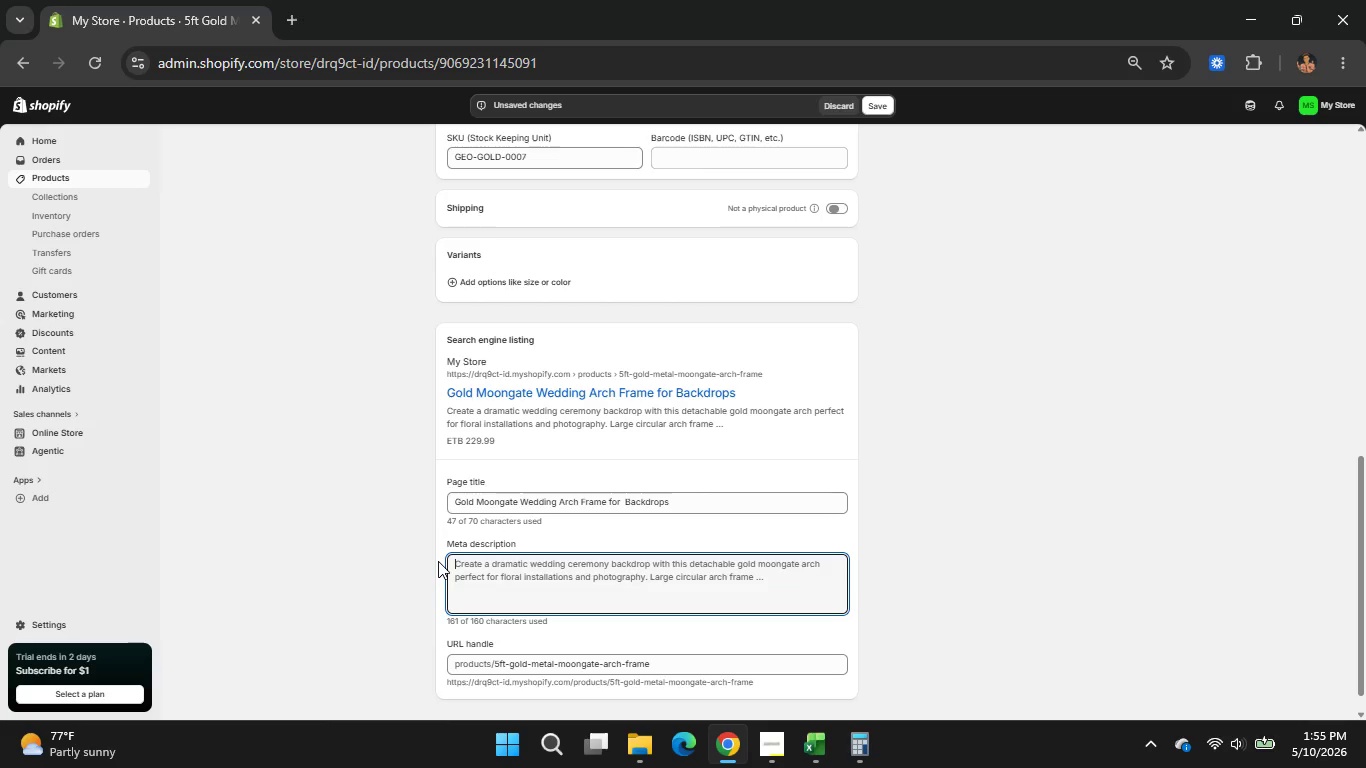 
key(Backspace)
 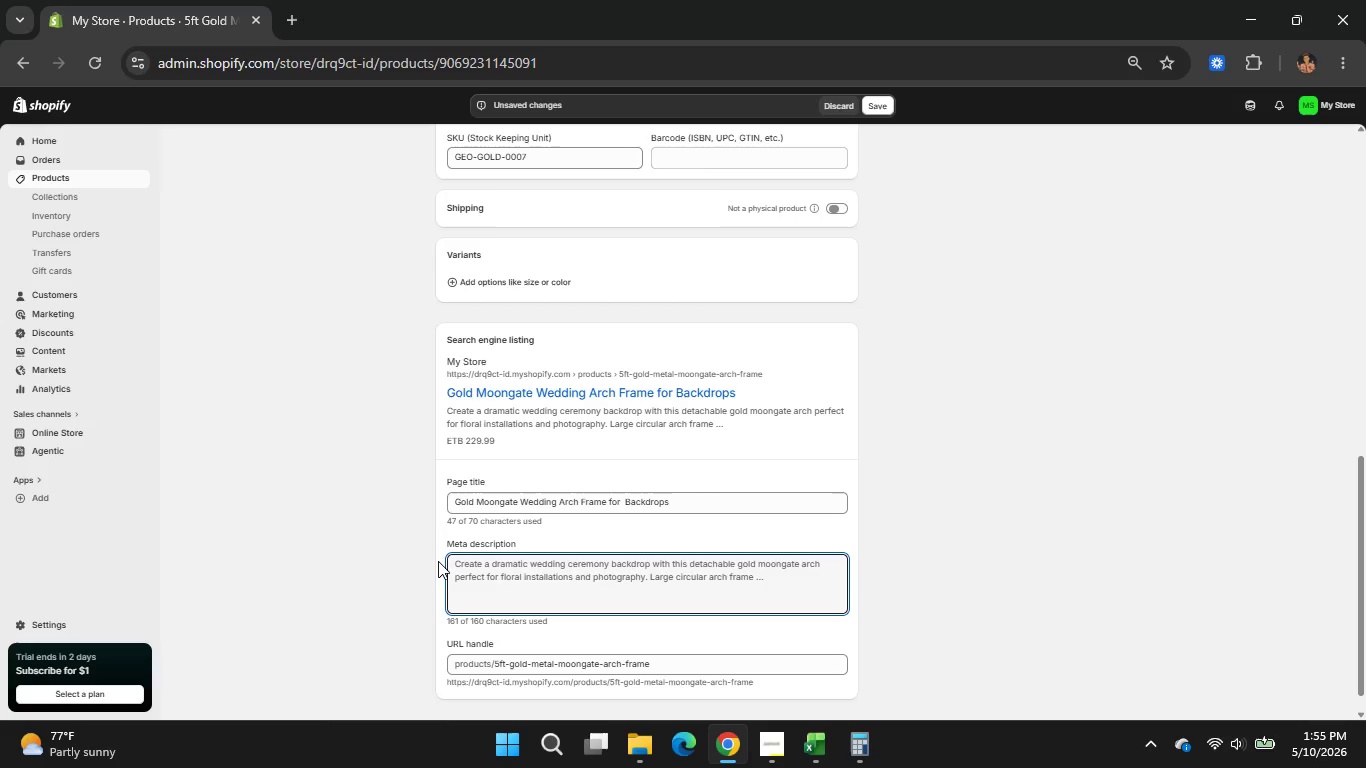 
wait(9.98)
 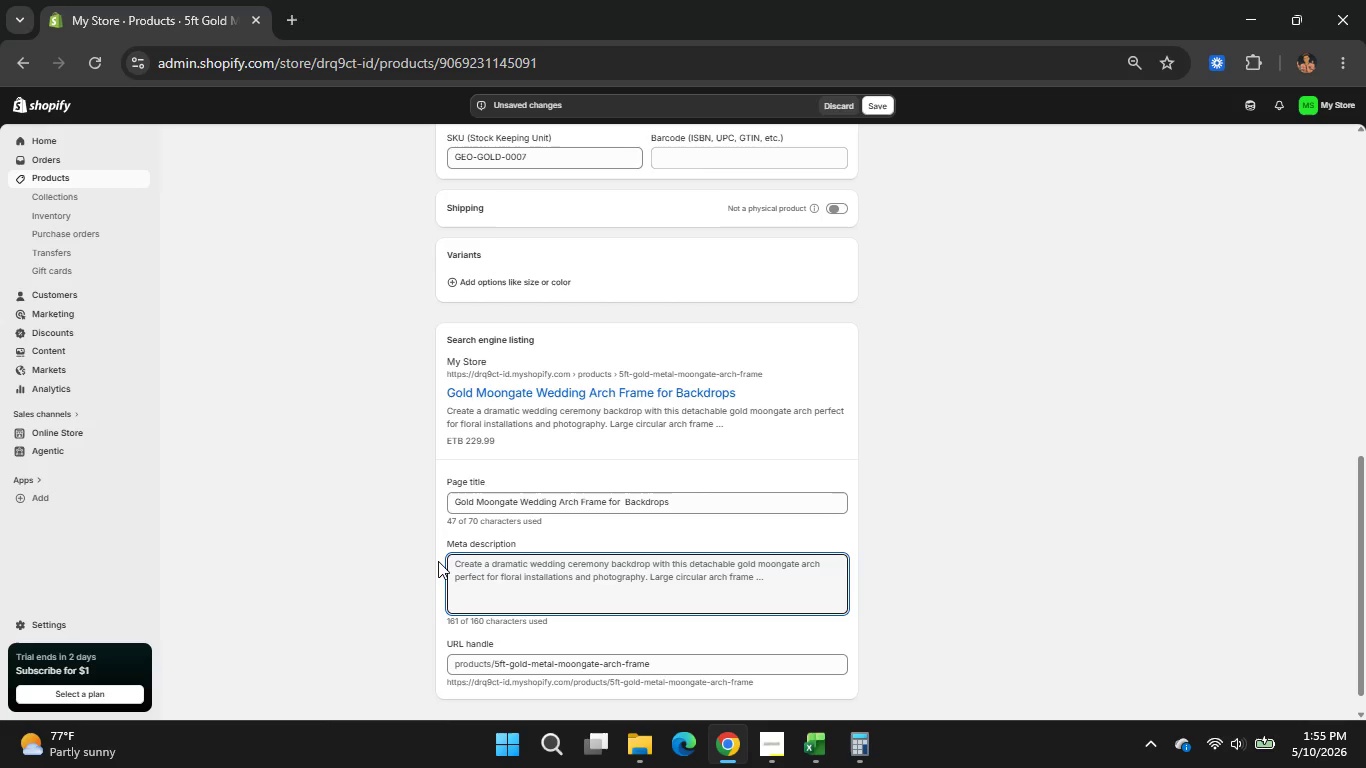 
type(Large gold moongate )
 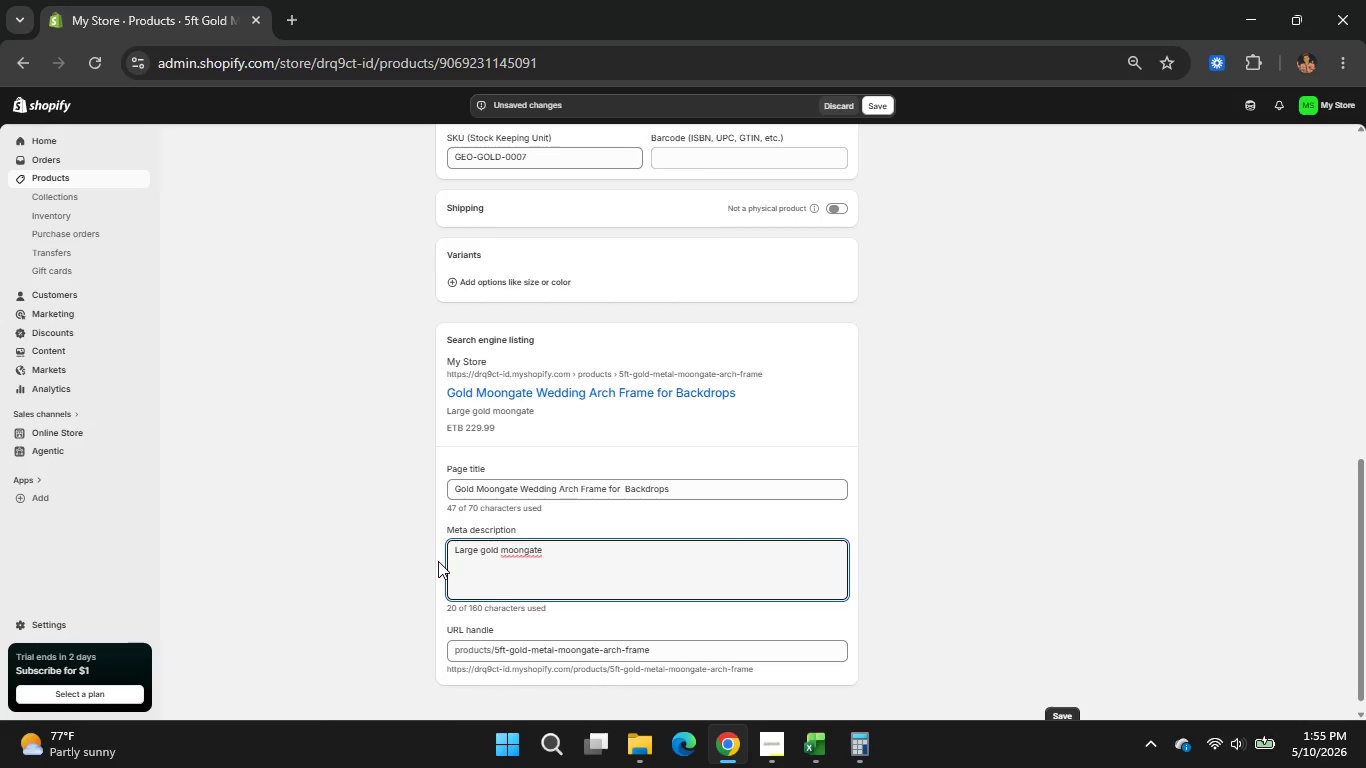 
type(arch frame )
 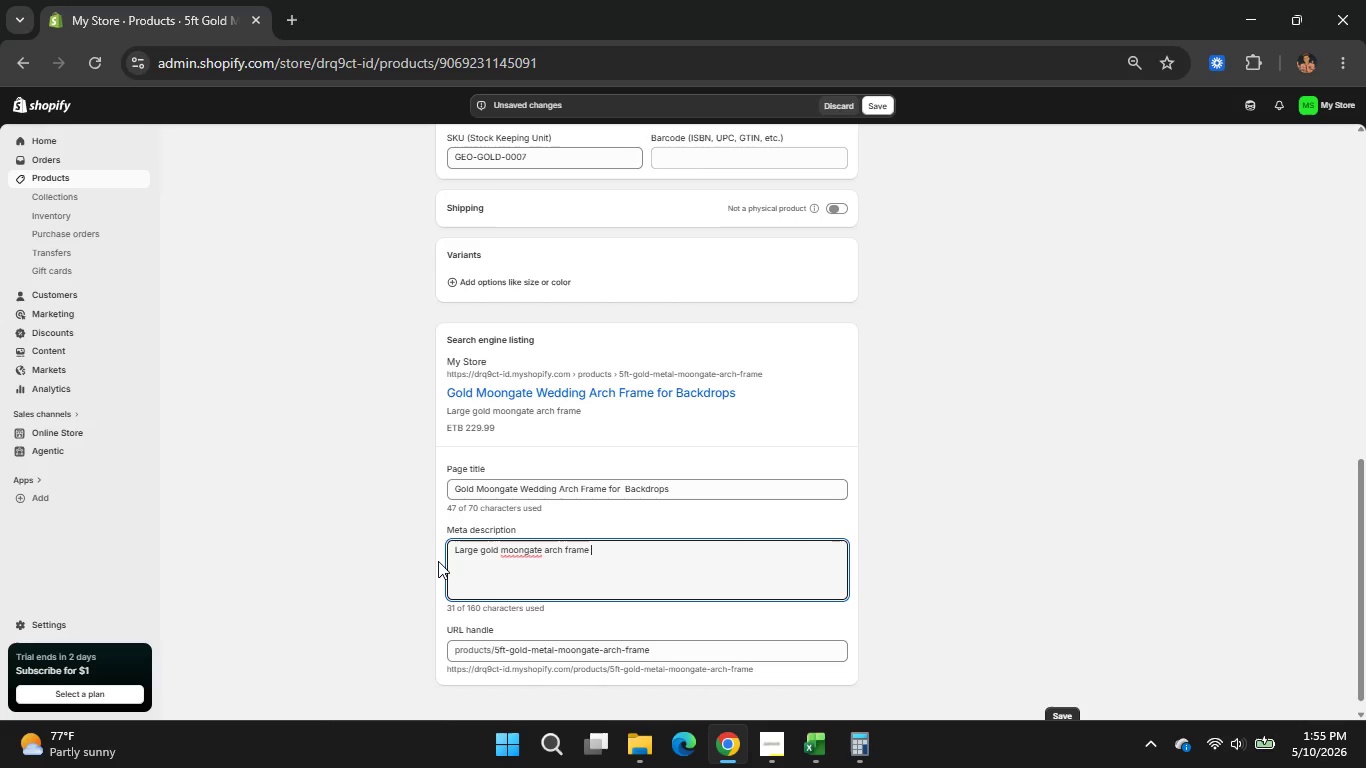 
type(designed for wedding )
 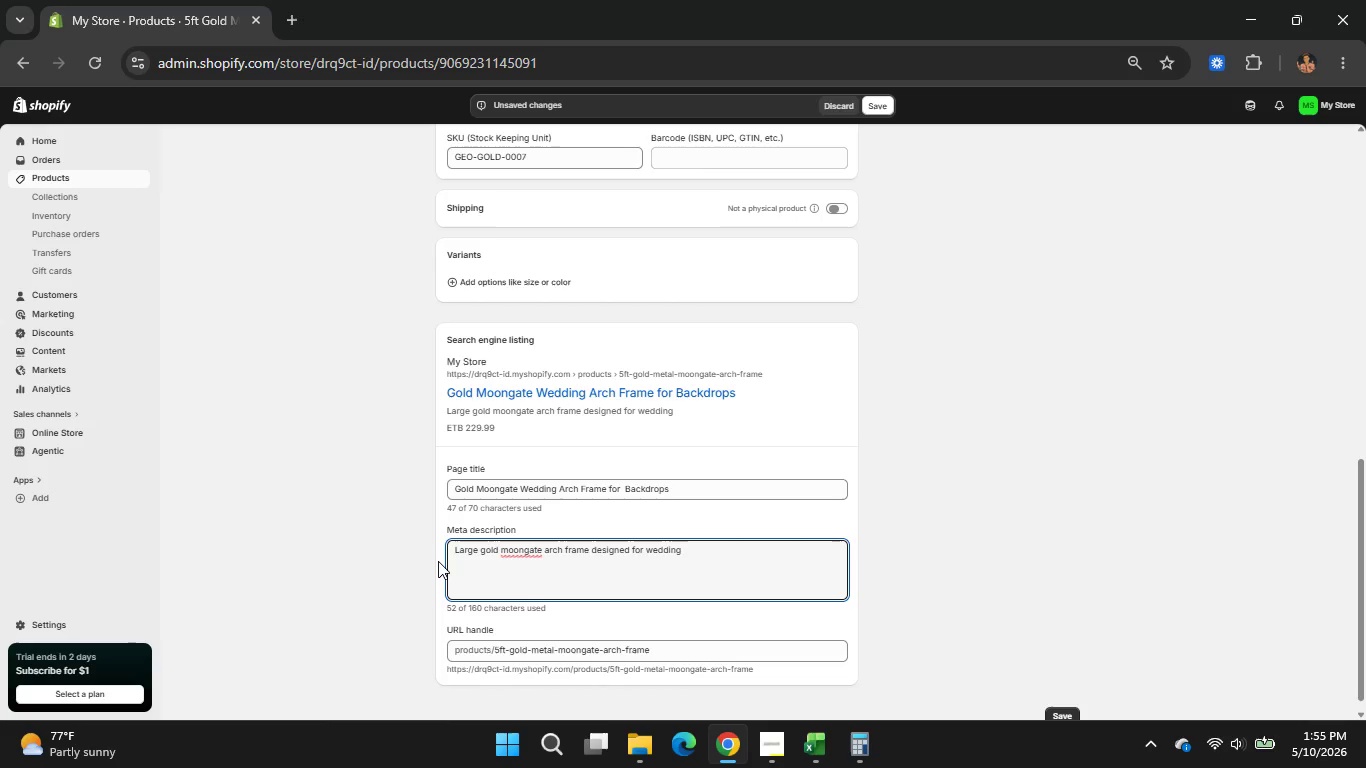 
wait(7.06)
 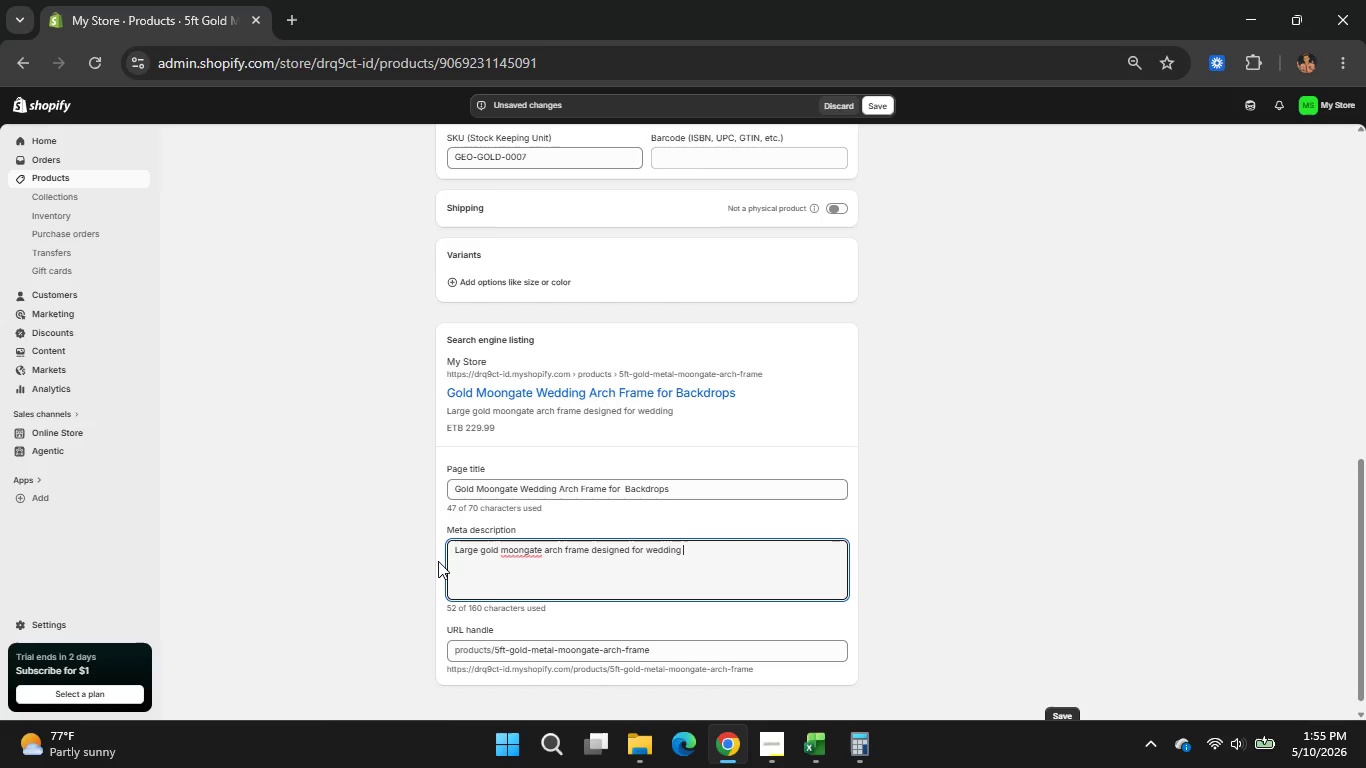 
type(cr)
key(Backspace)
type(eremonies, )
 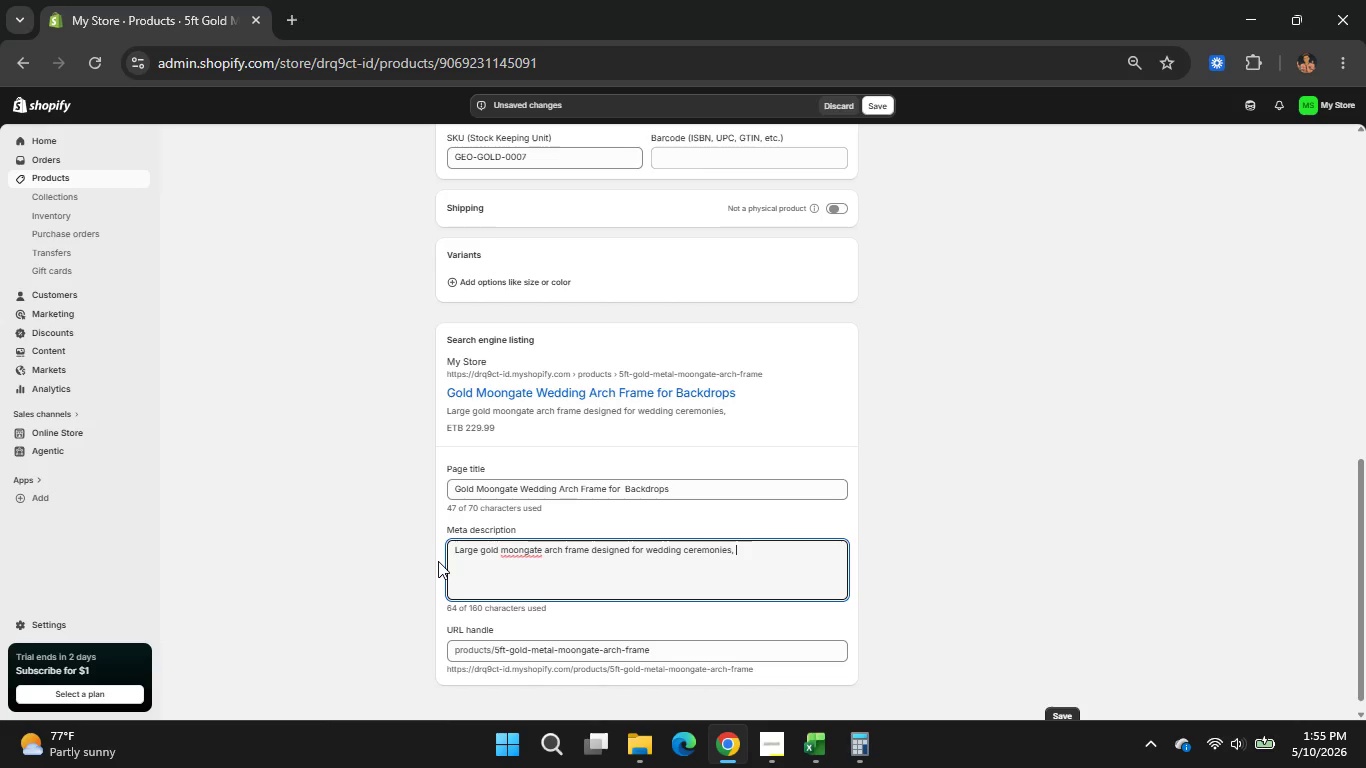 
type(floral detector)
 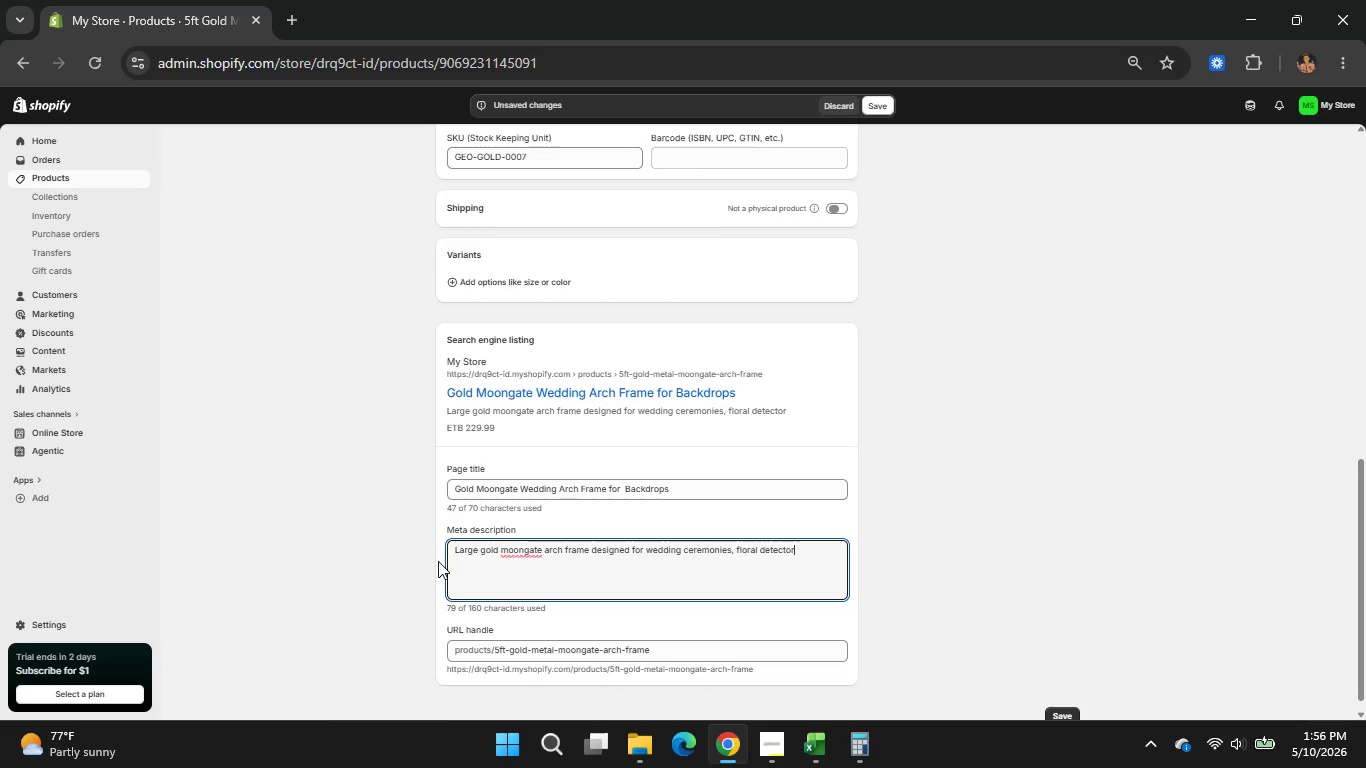 
wait(13.56)
 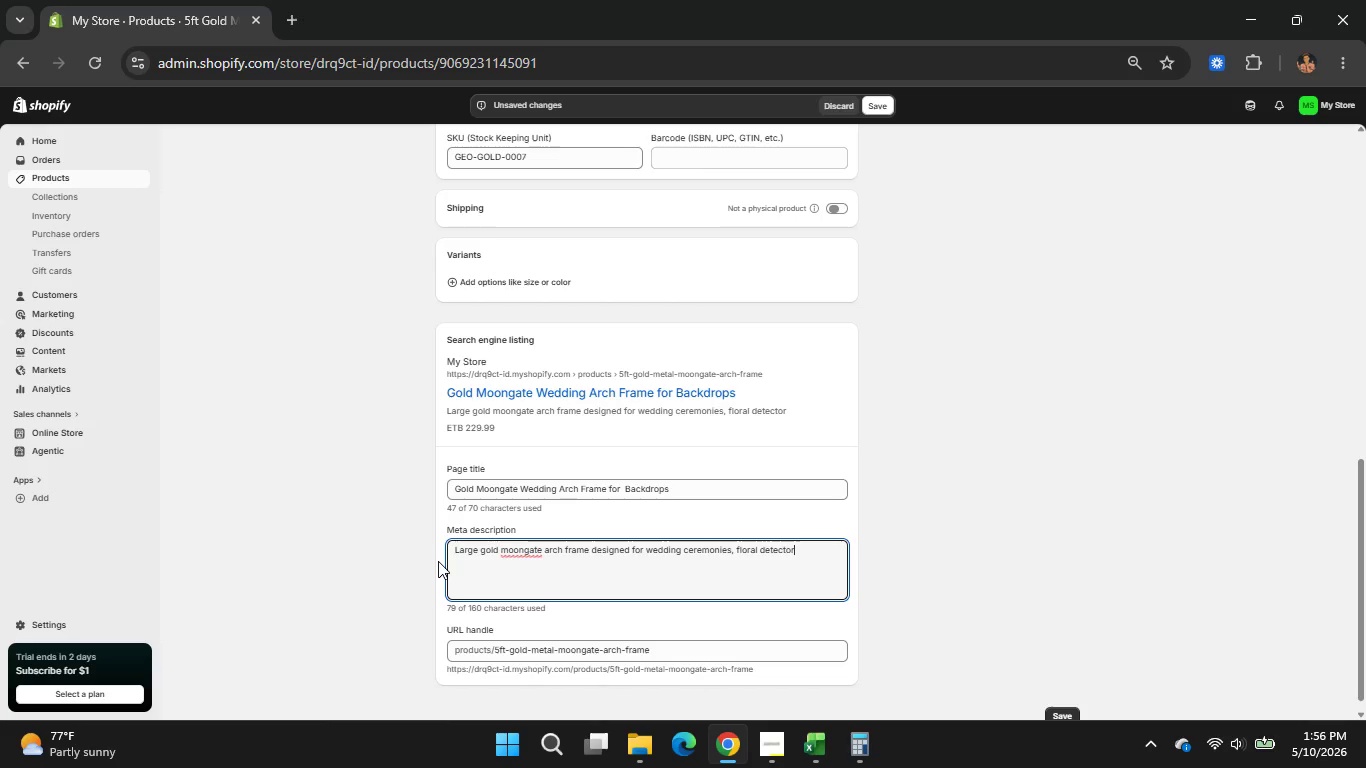 
type(, and luxury )
 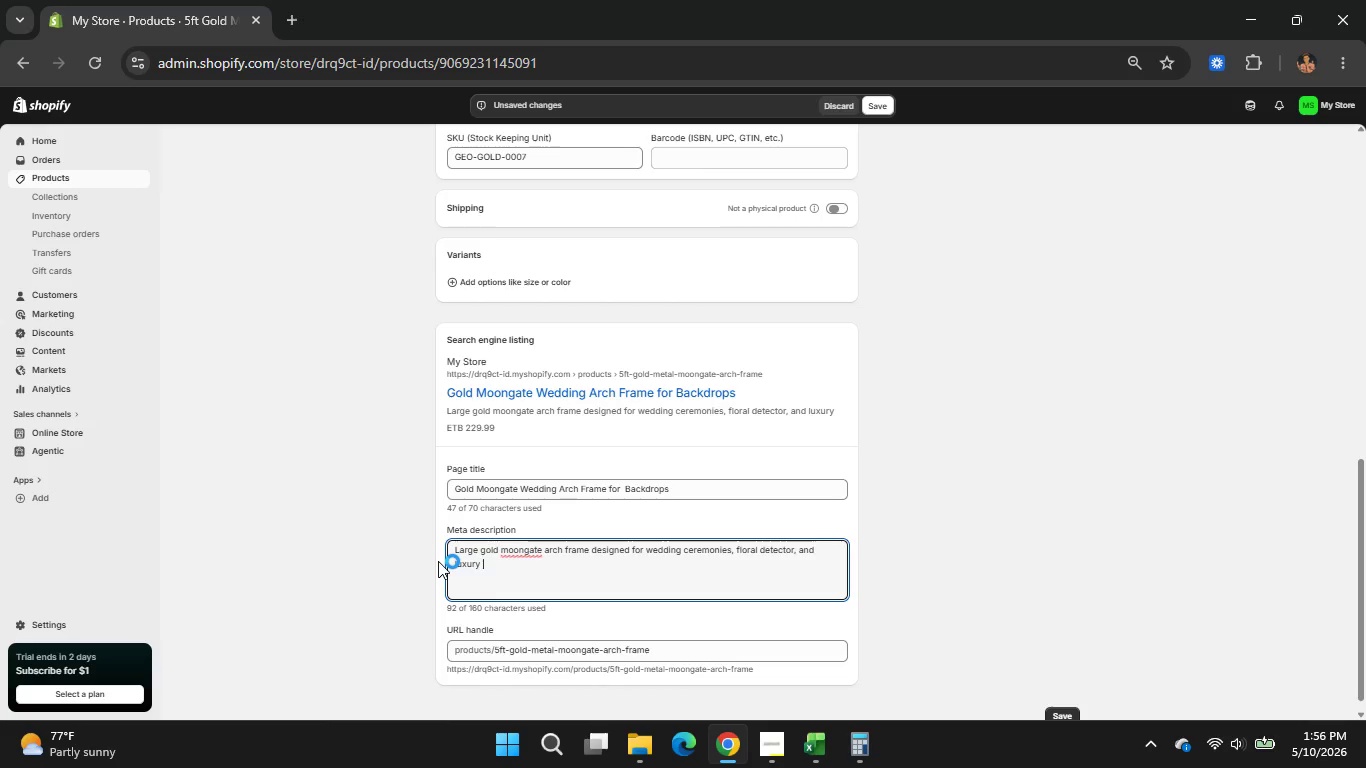 
type(event photo backdrops)
 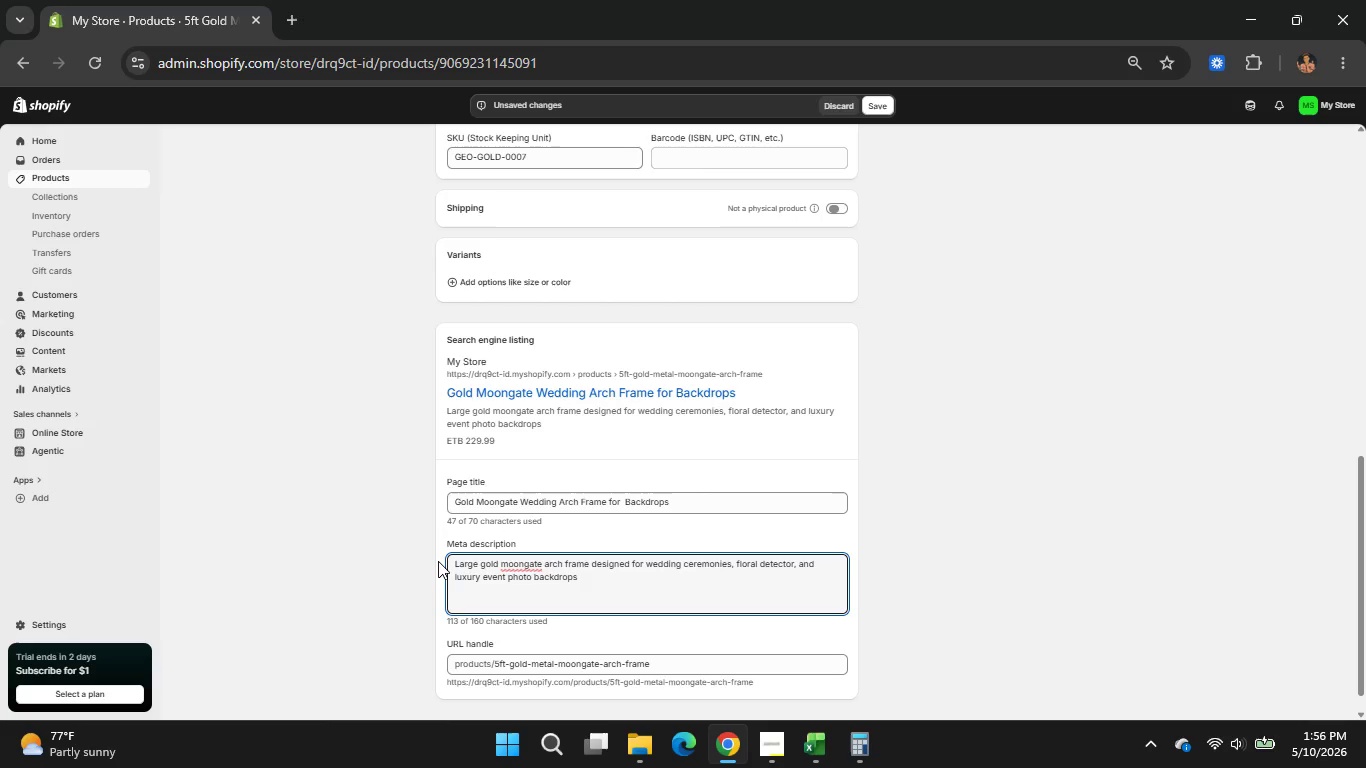 
wait(7.69)
 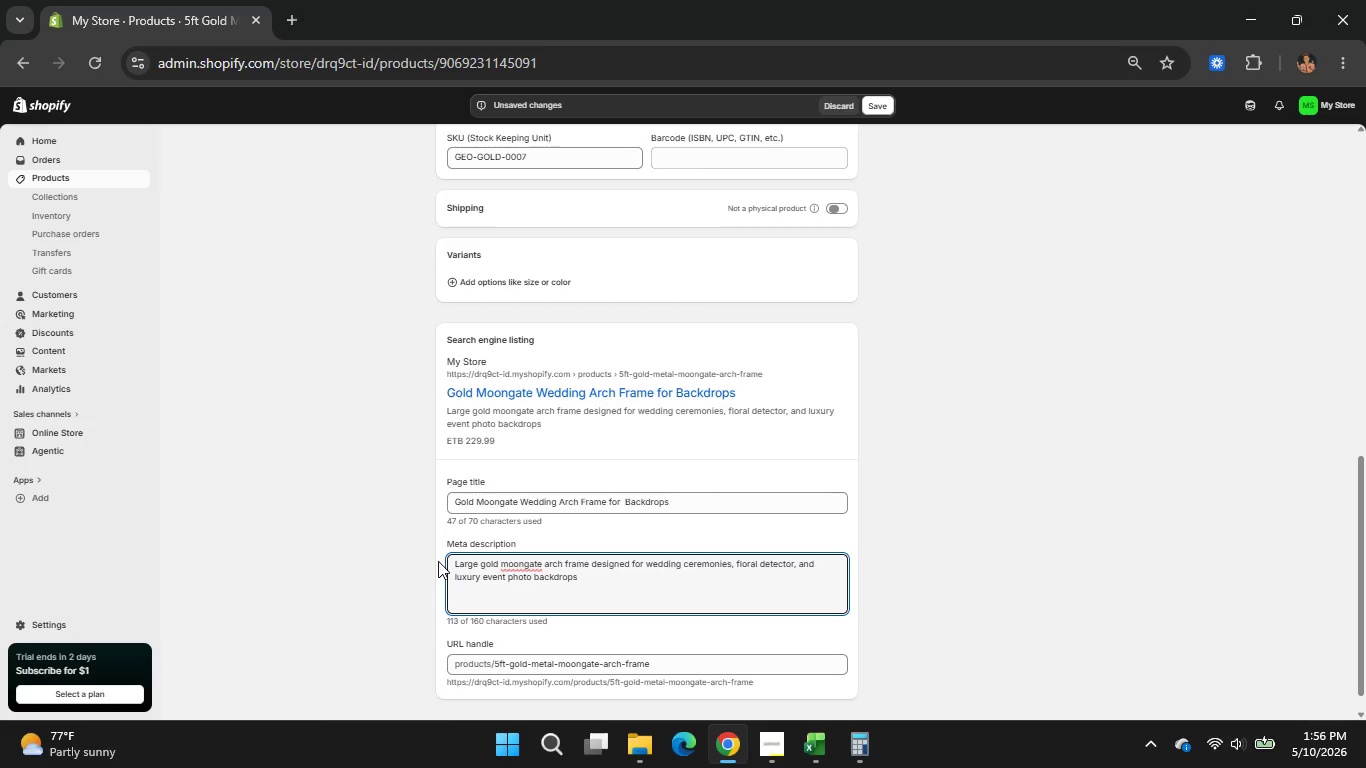 
key(Period)
 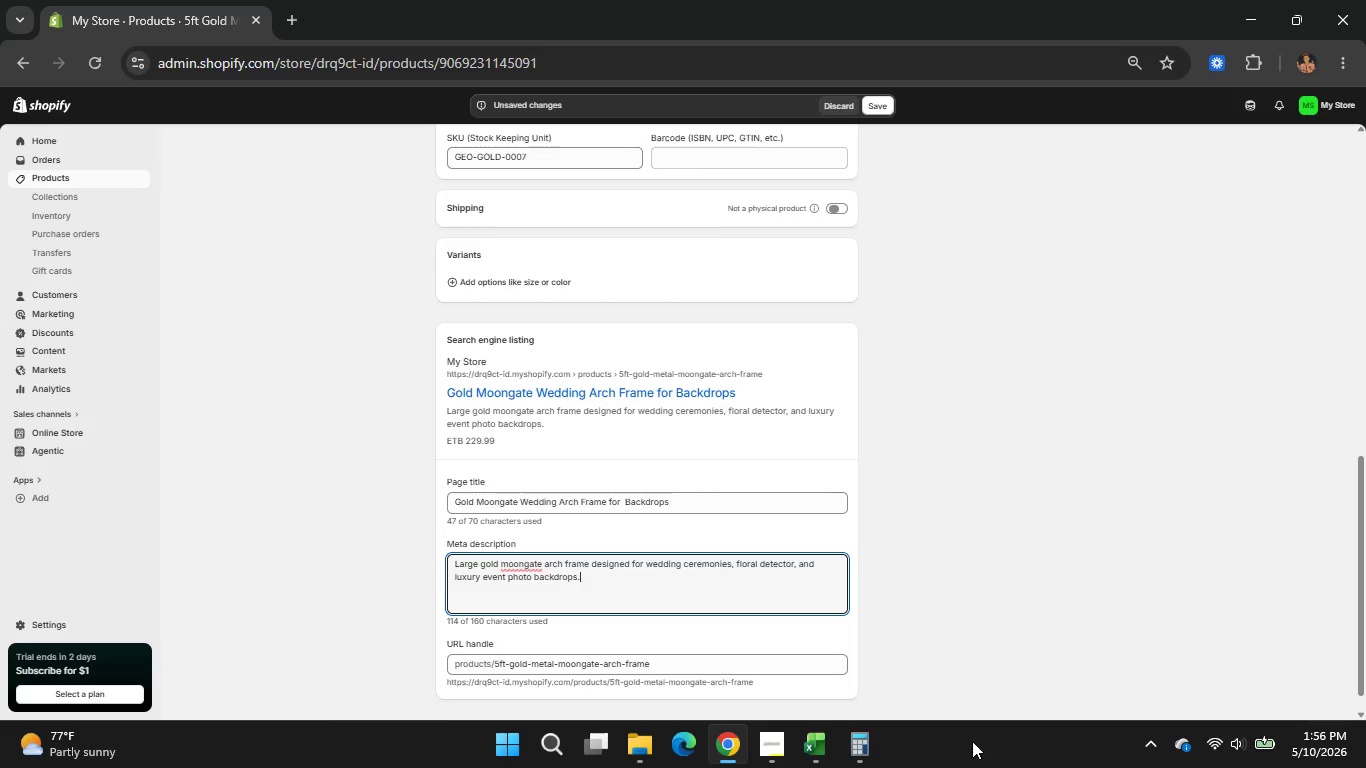 
left_click([755, 671])
 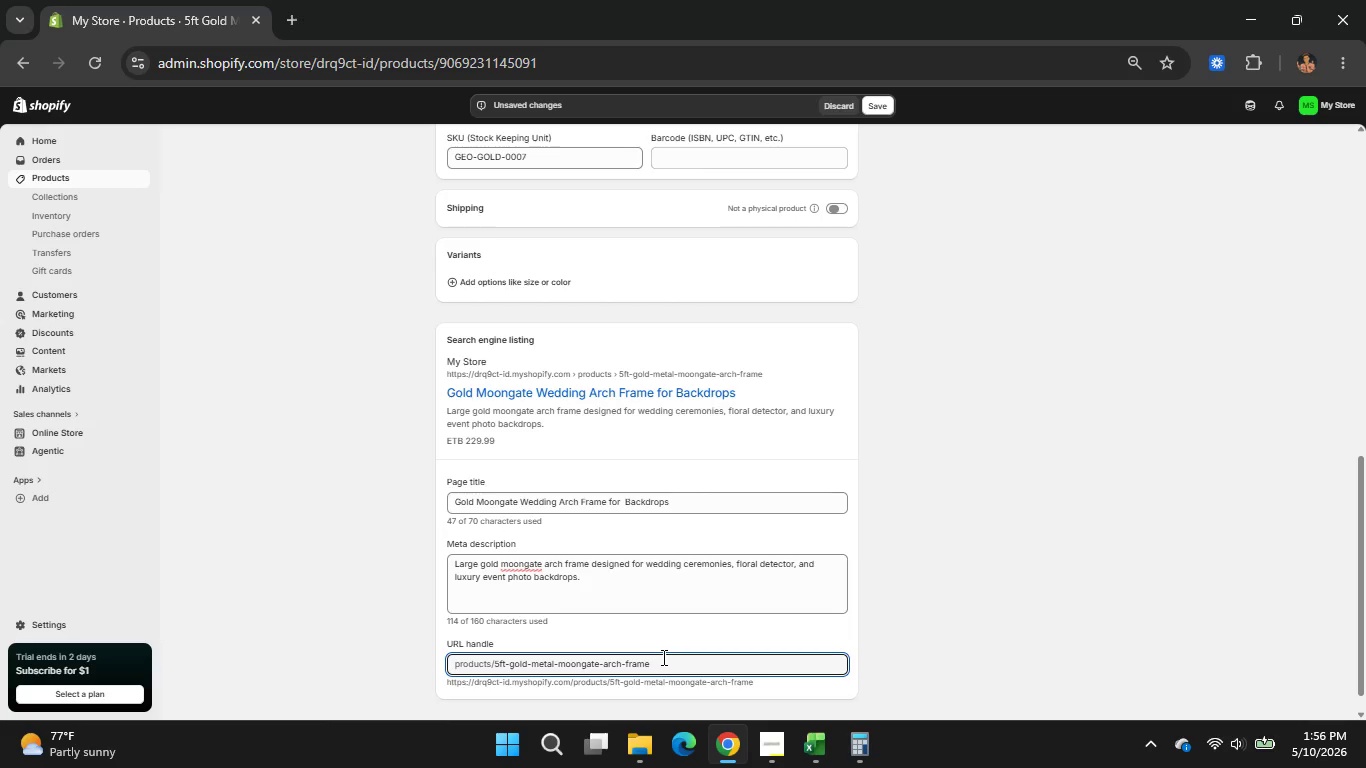 
wait(6.62)
 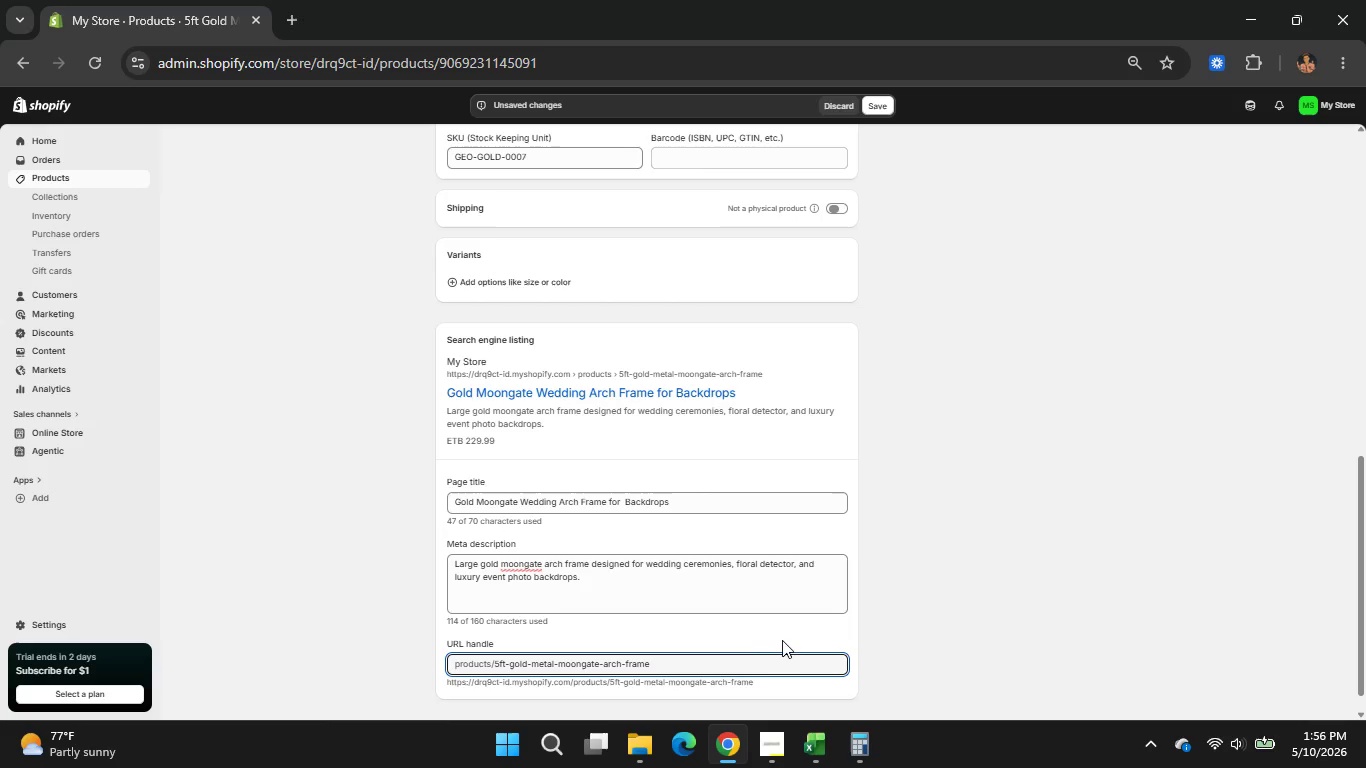 
left_click([508, 662])
 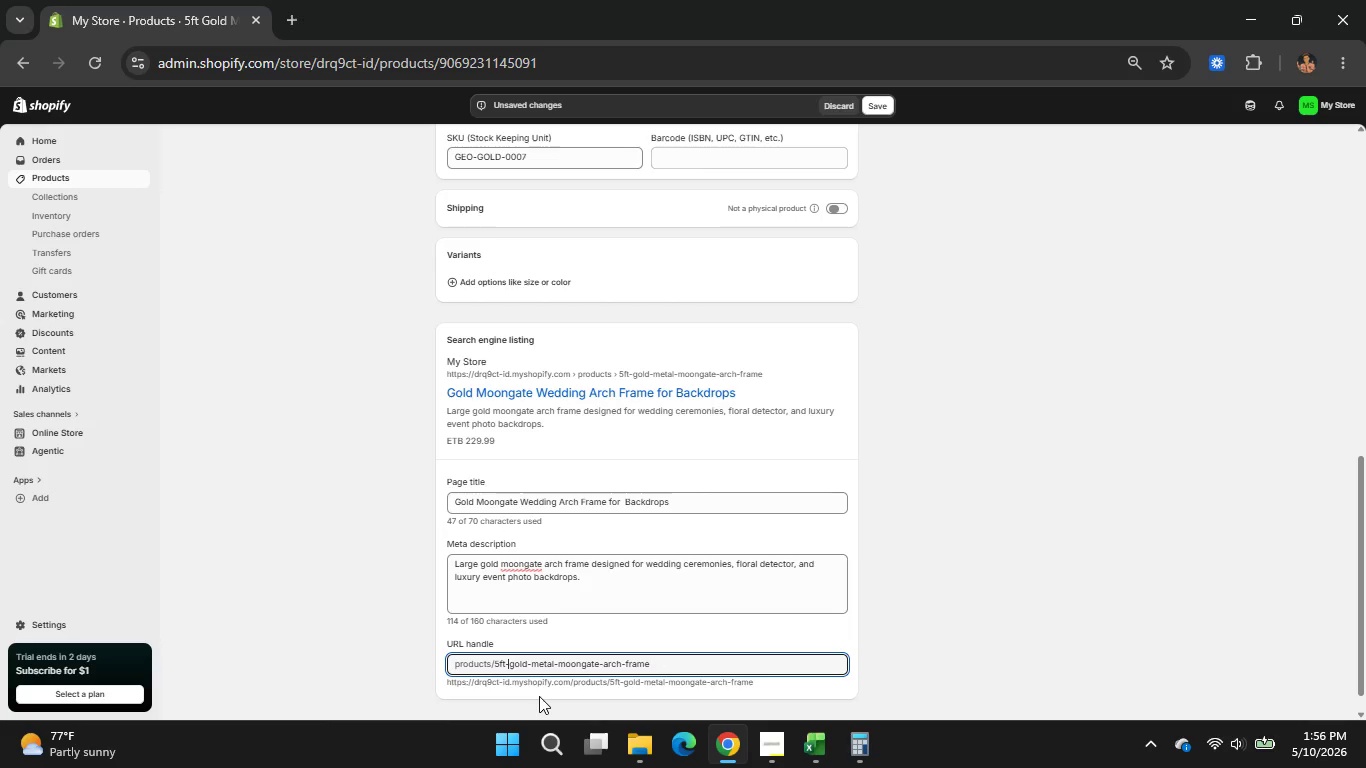 
key(Backspace)
 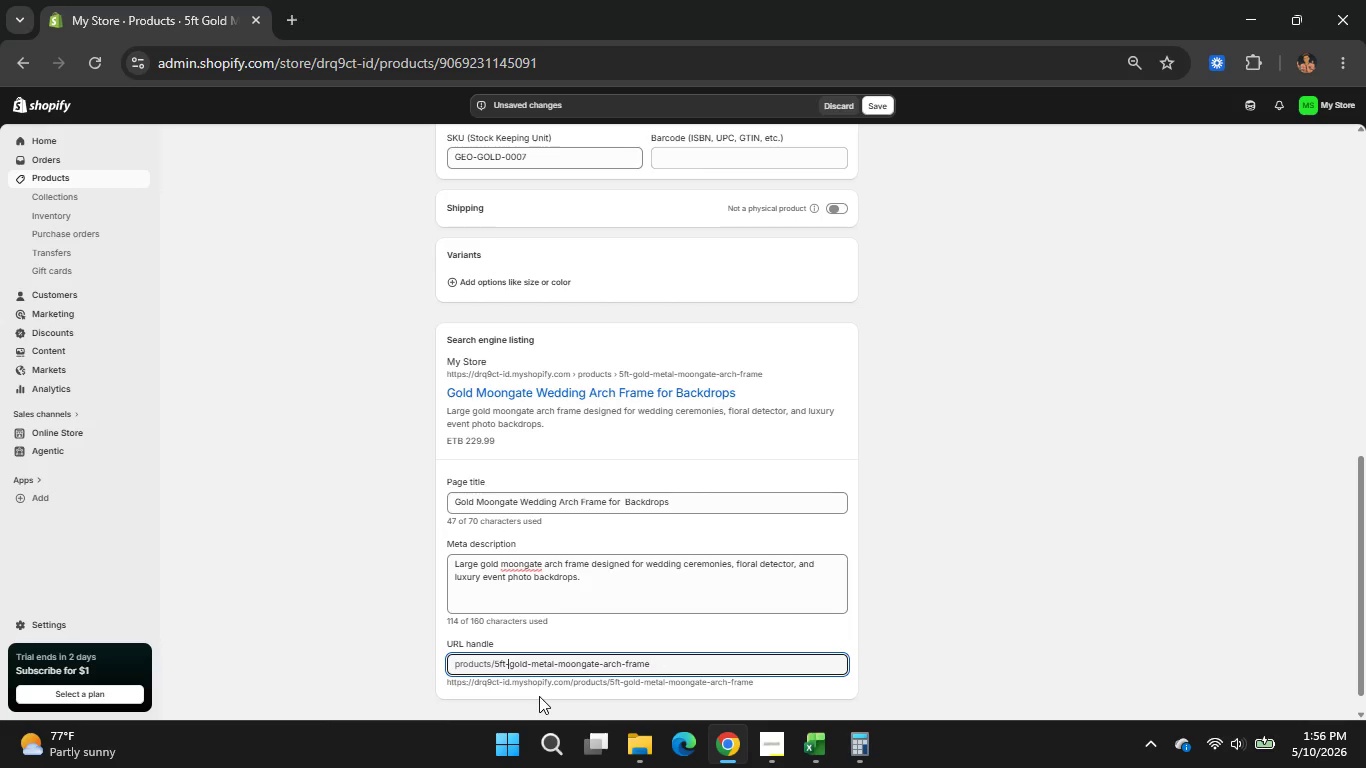 
key(Backspace)
 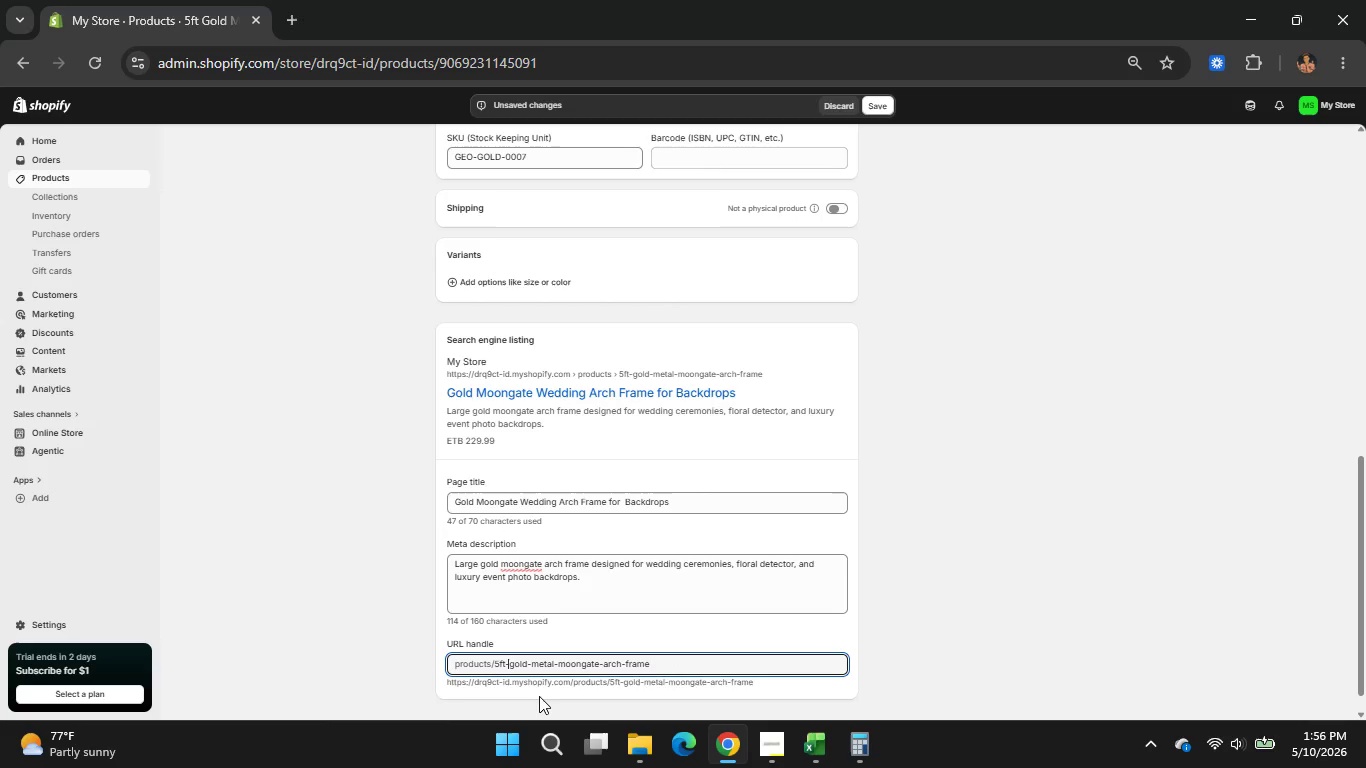 
key(Backspace)
 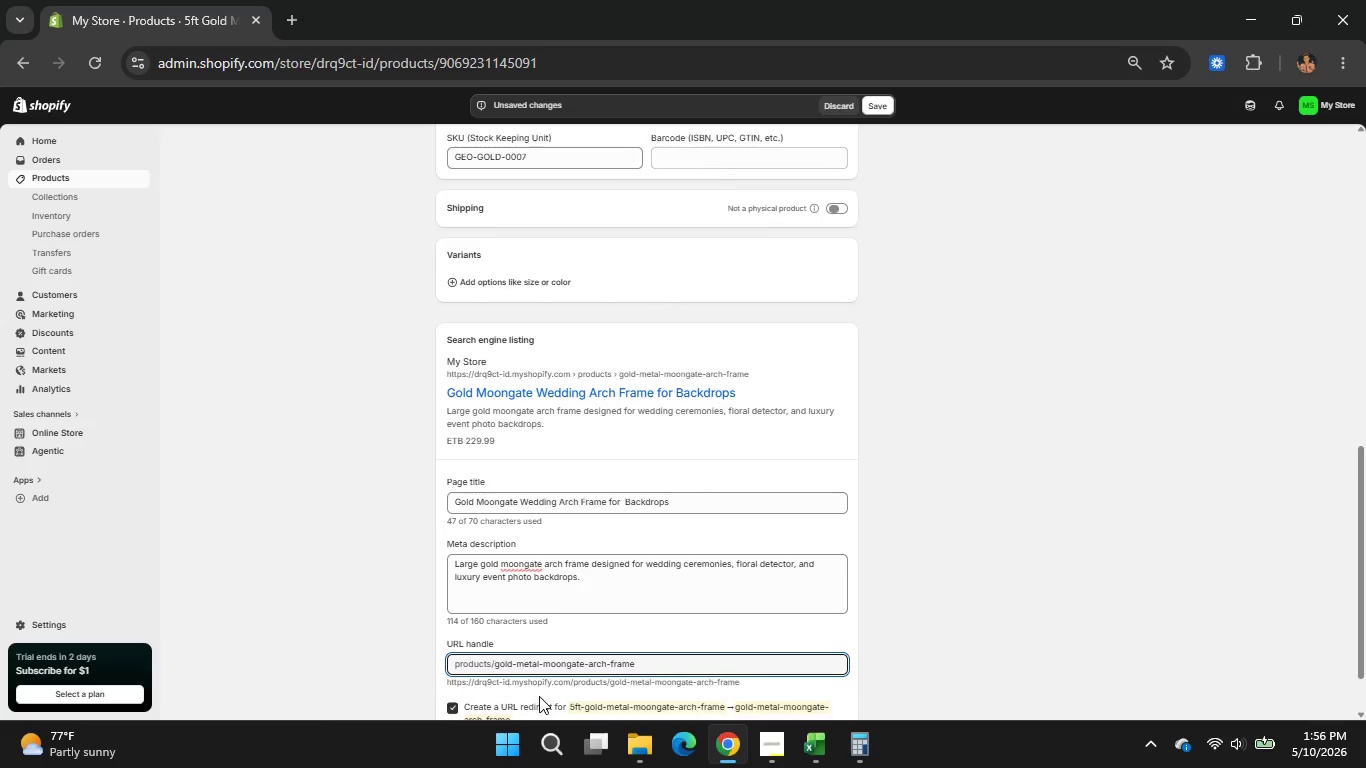 
key(Backspace)
 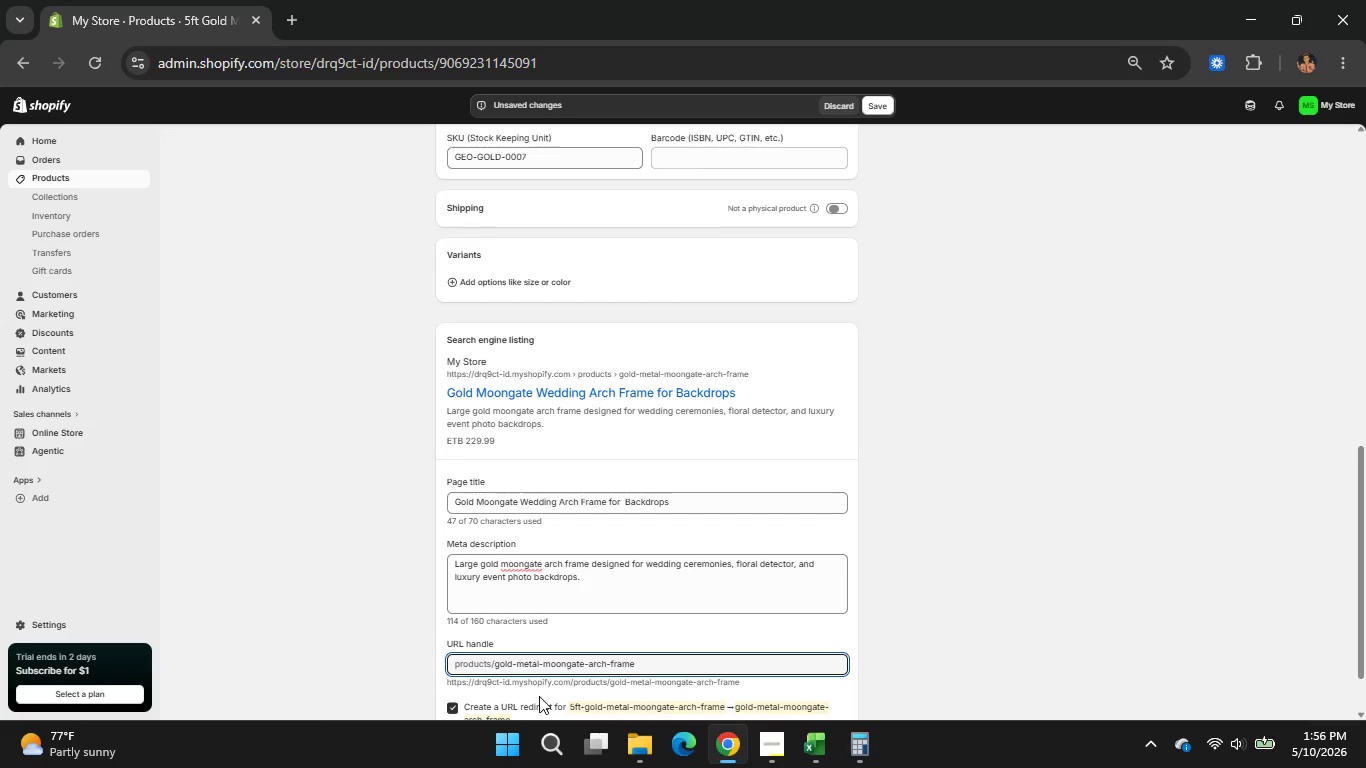 
key(Backspace)
 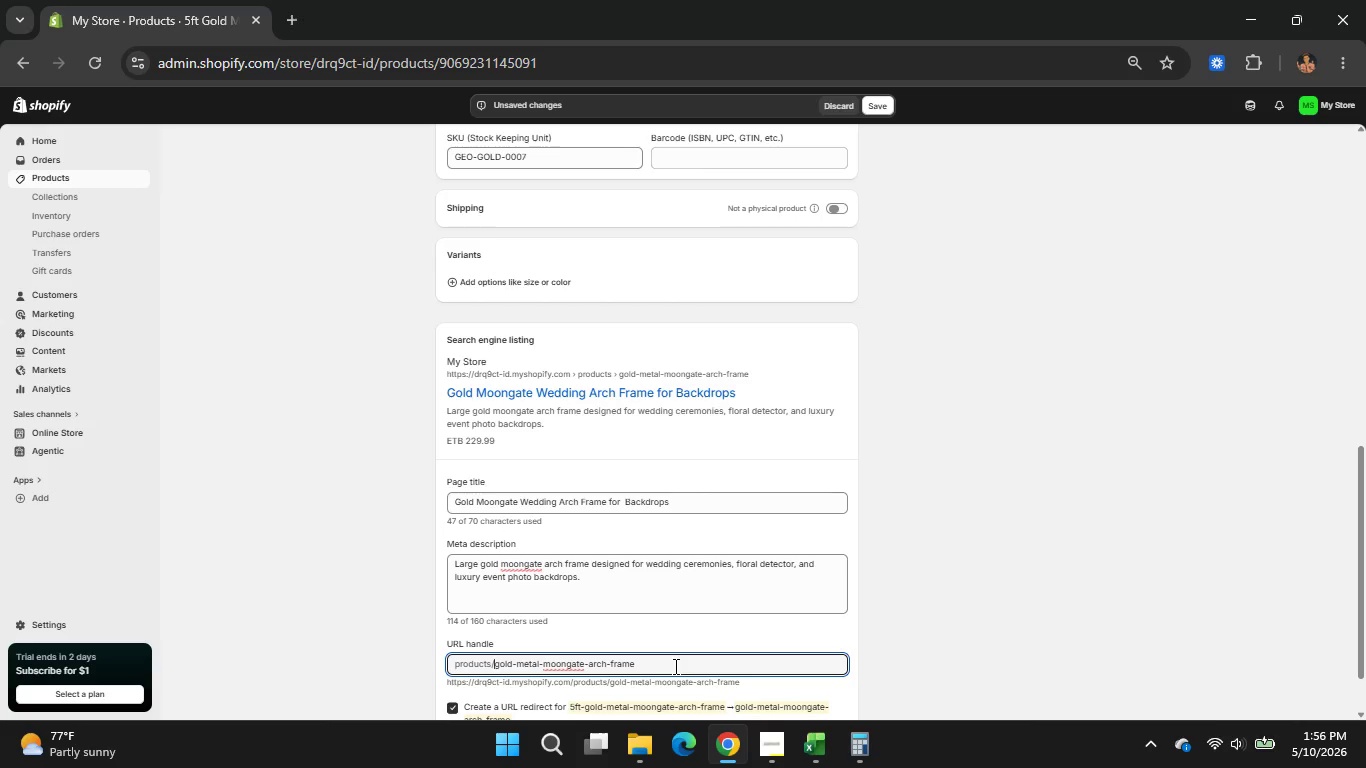 
left_click([674, 666])
 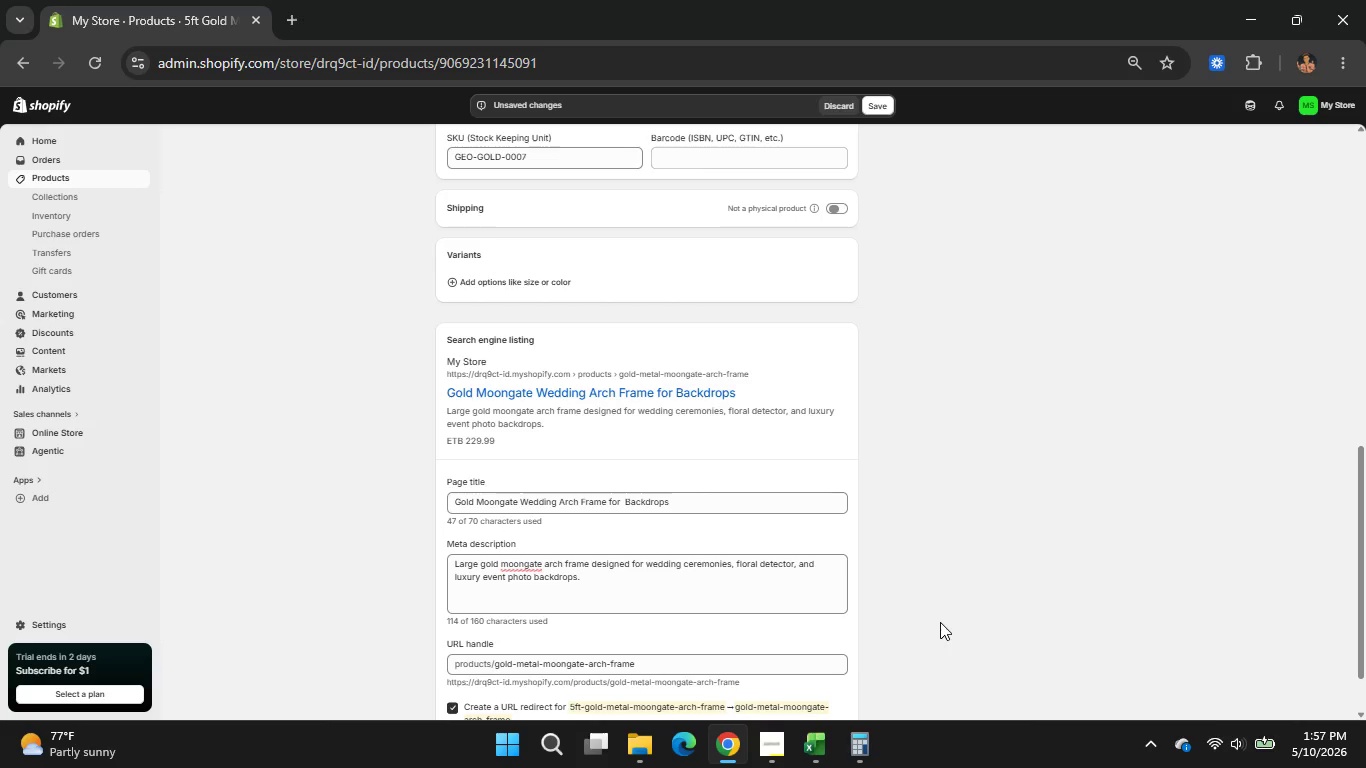 
left_click([940, 622])
 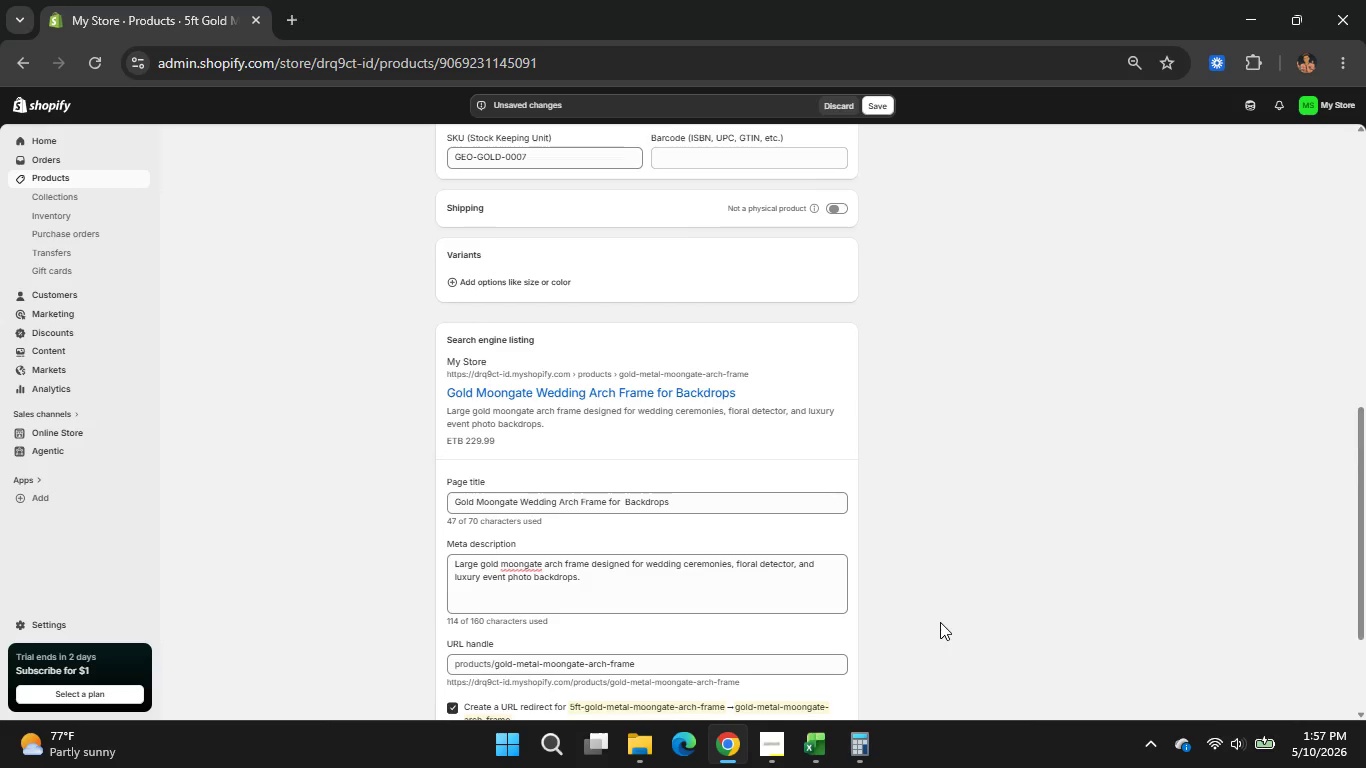 
scroll: coordinate [940, 622], scroll_direction: up, amount: 3.0
 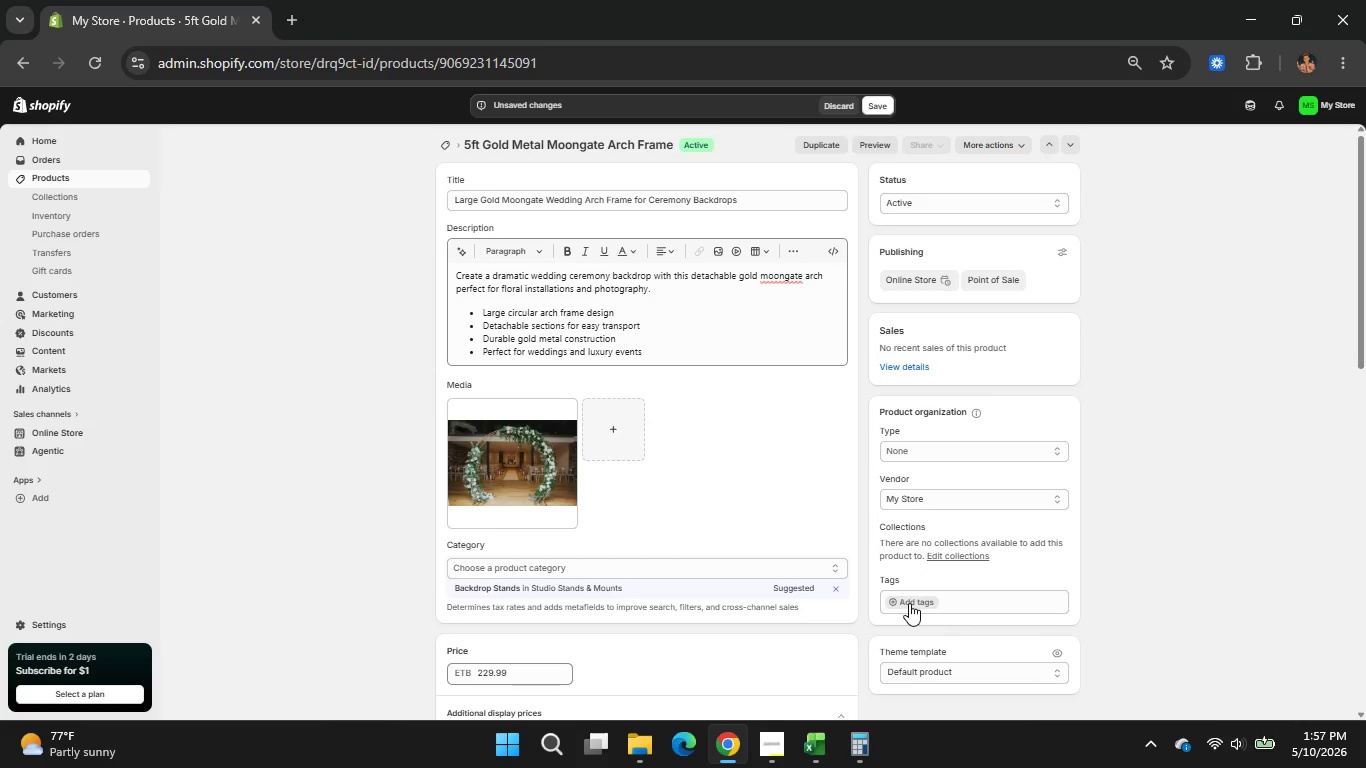 
left_click([909, 603])
 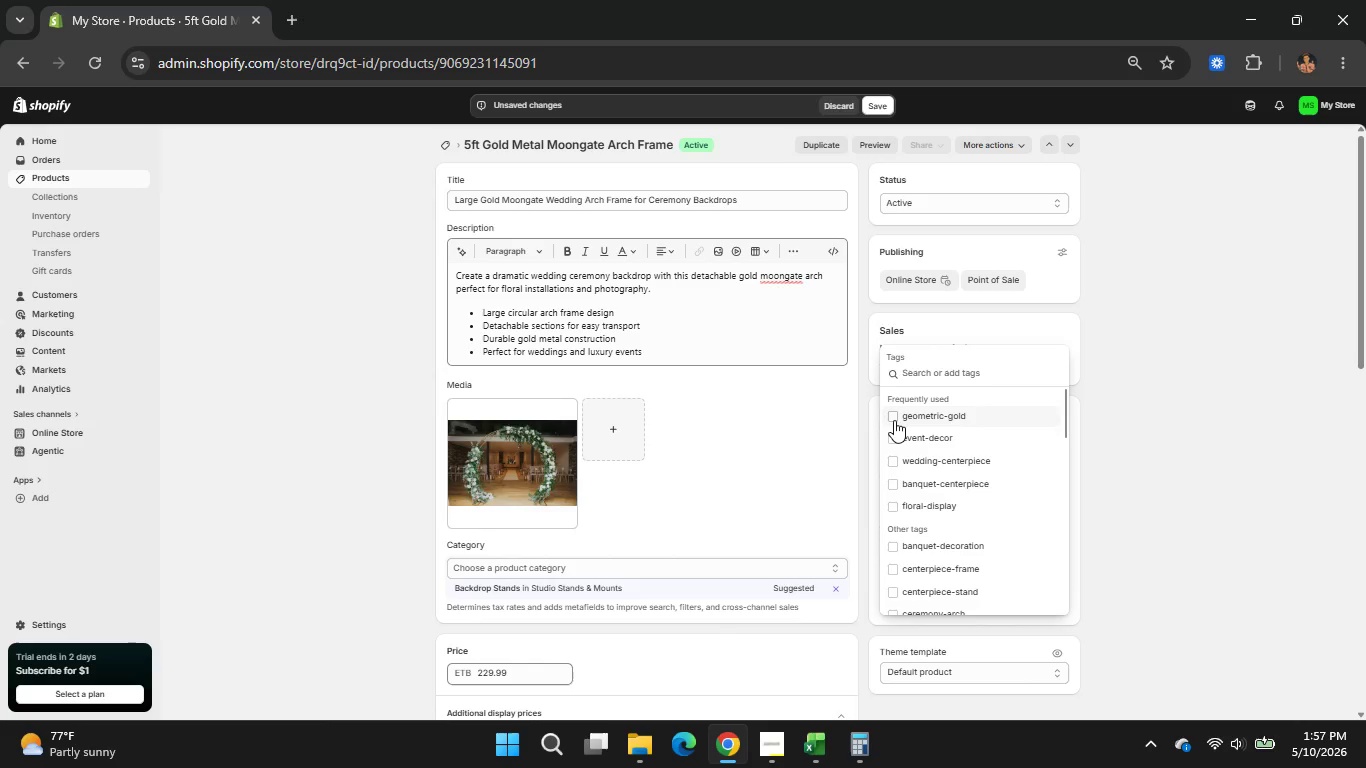 
left_click([894, 416])
 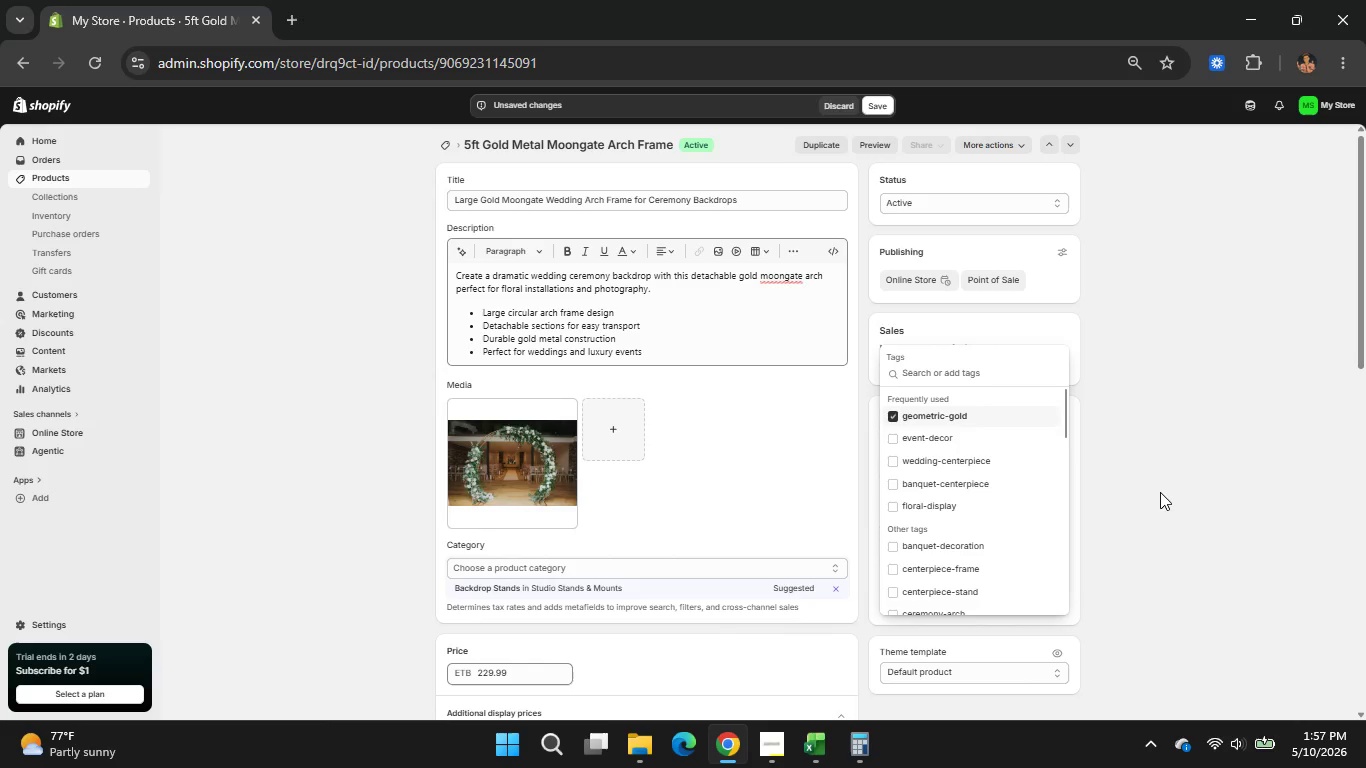 
wait(6.66)
 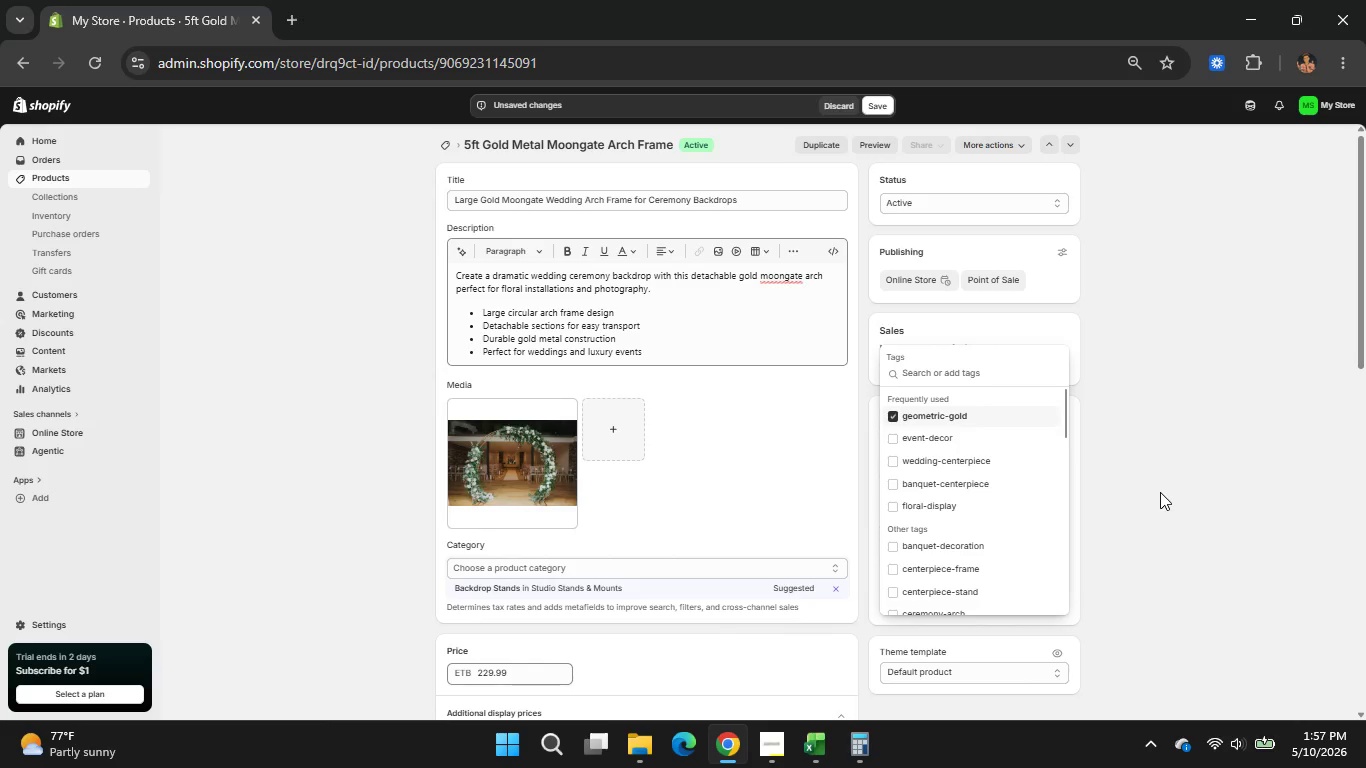 
left_click([1164, 484])
 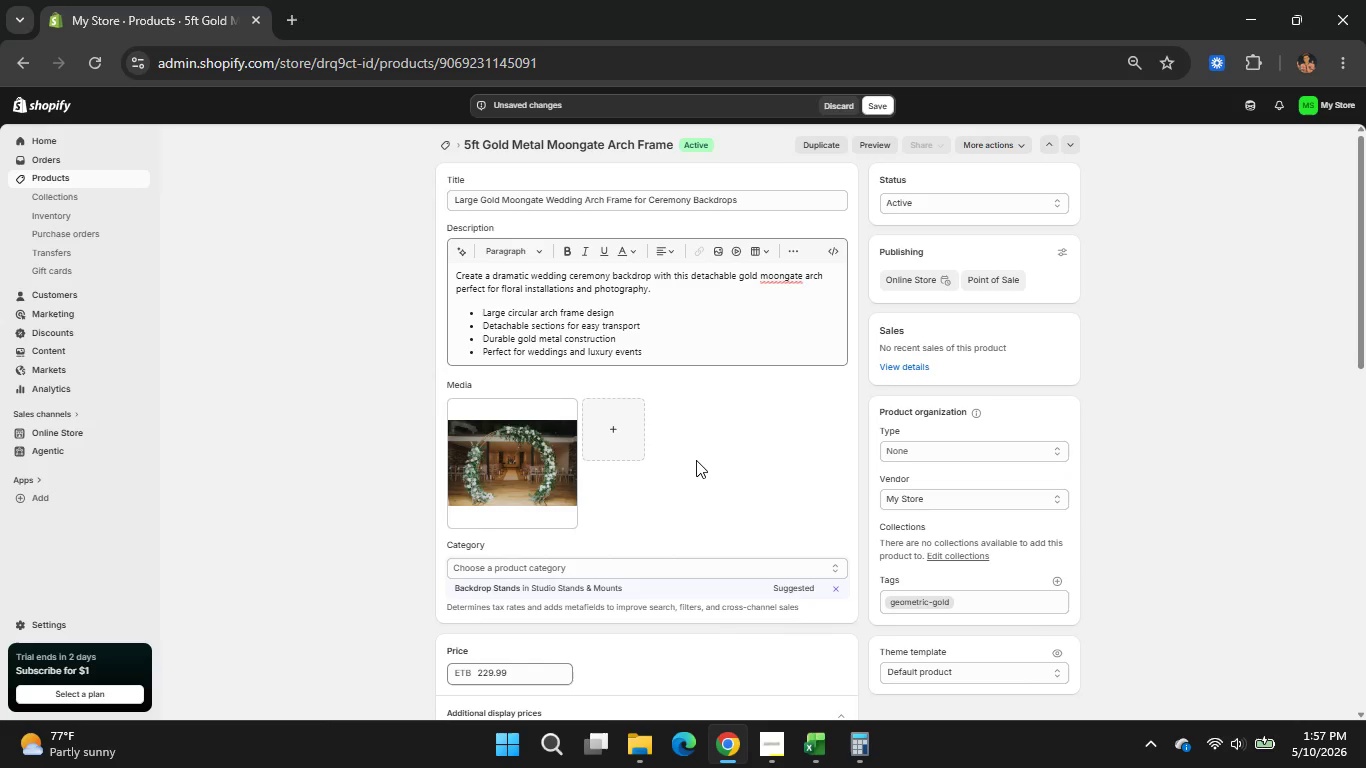 
left_click([537, 470])
 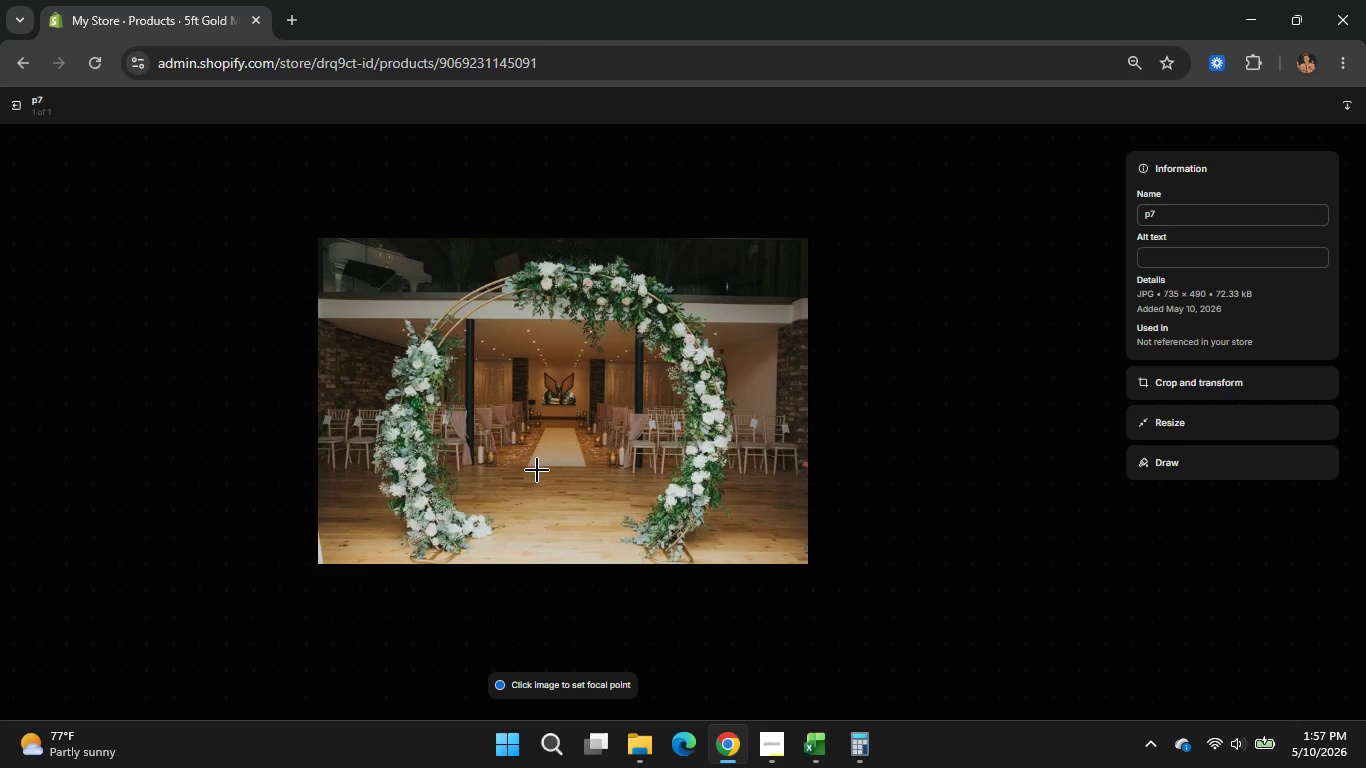 
wait(9.03)
 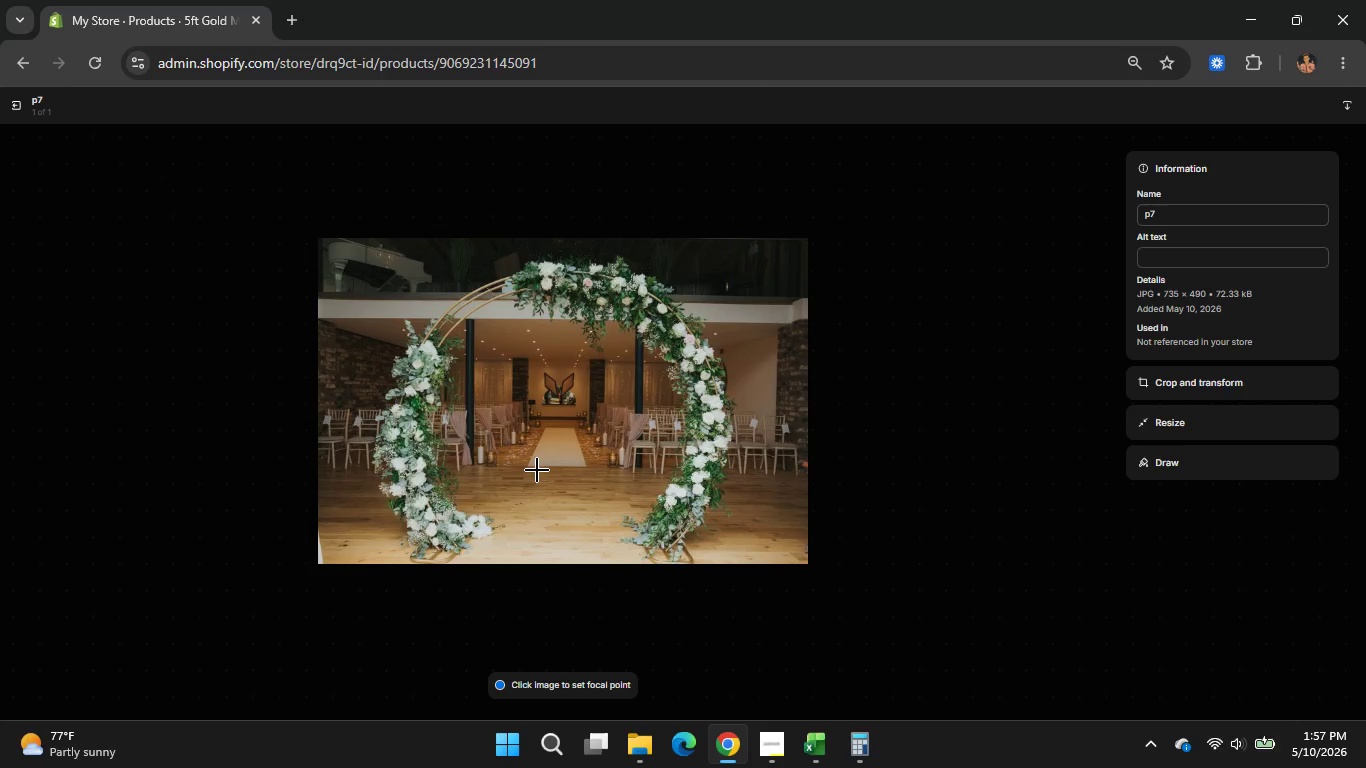 
left_click([1236, 263])
 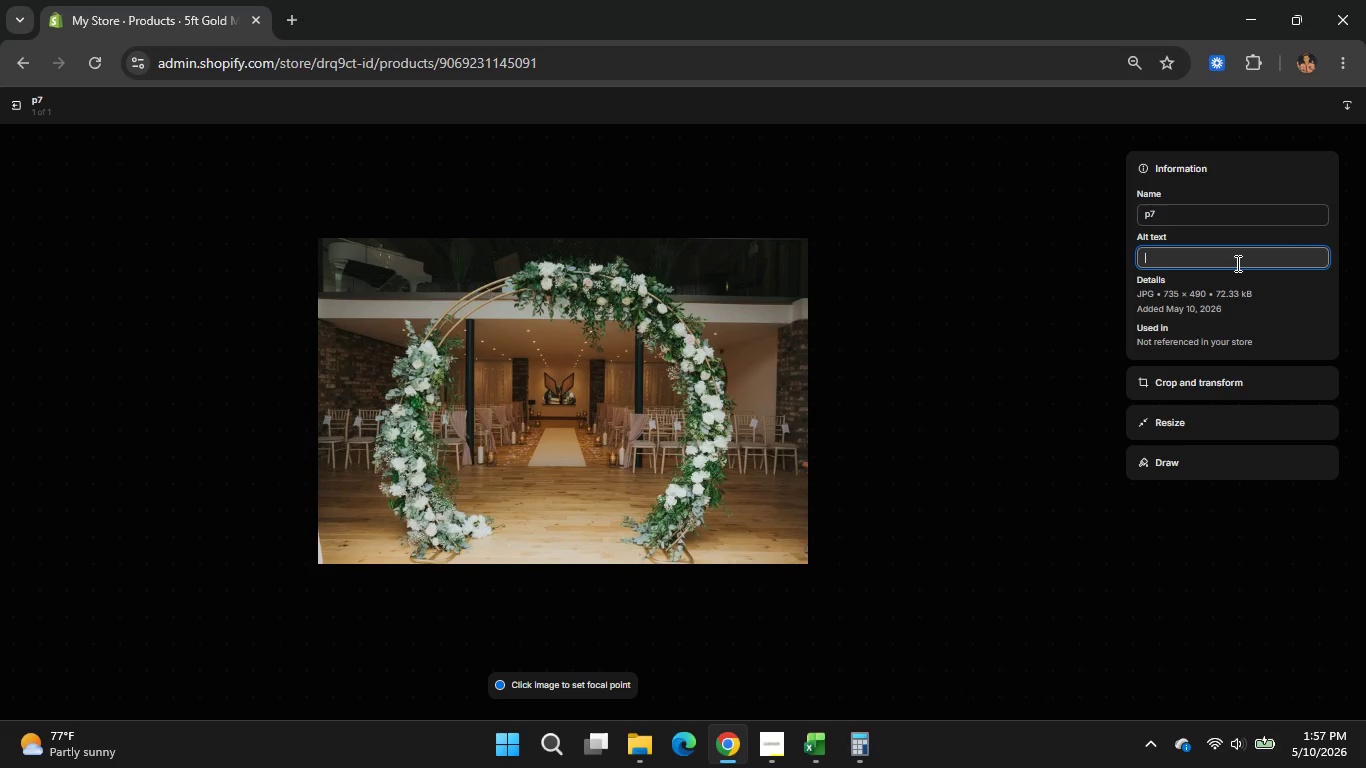 
type(Large gold moongate )
 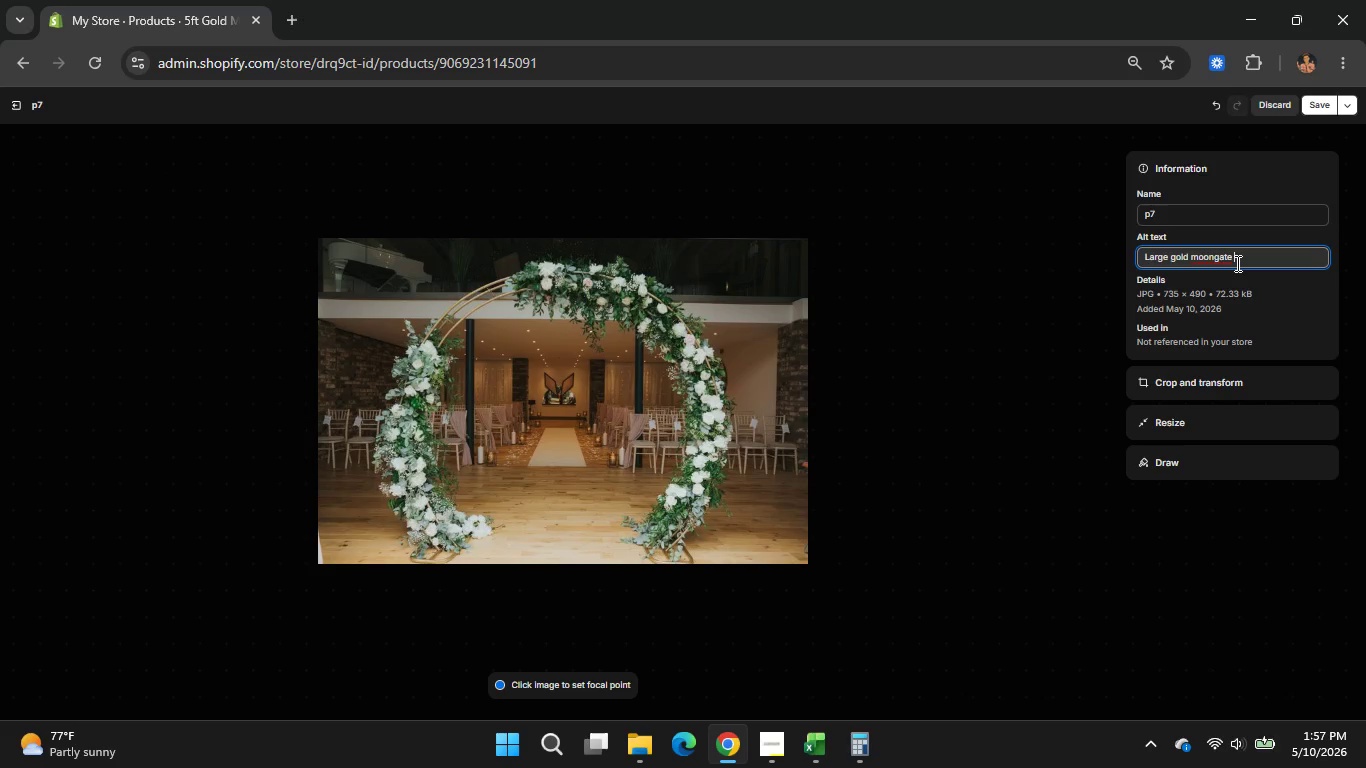 
wait(7.11)
 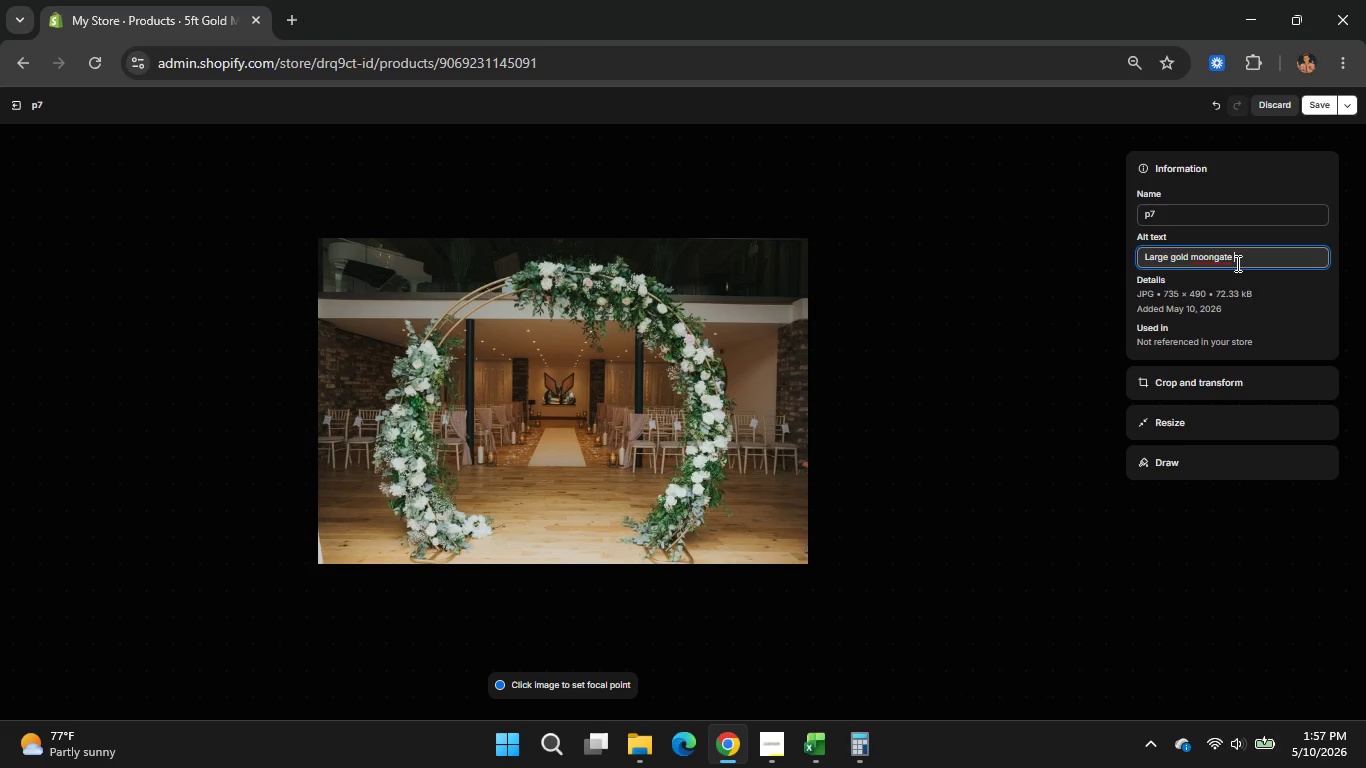 
type(wedding arch decorated )
 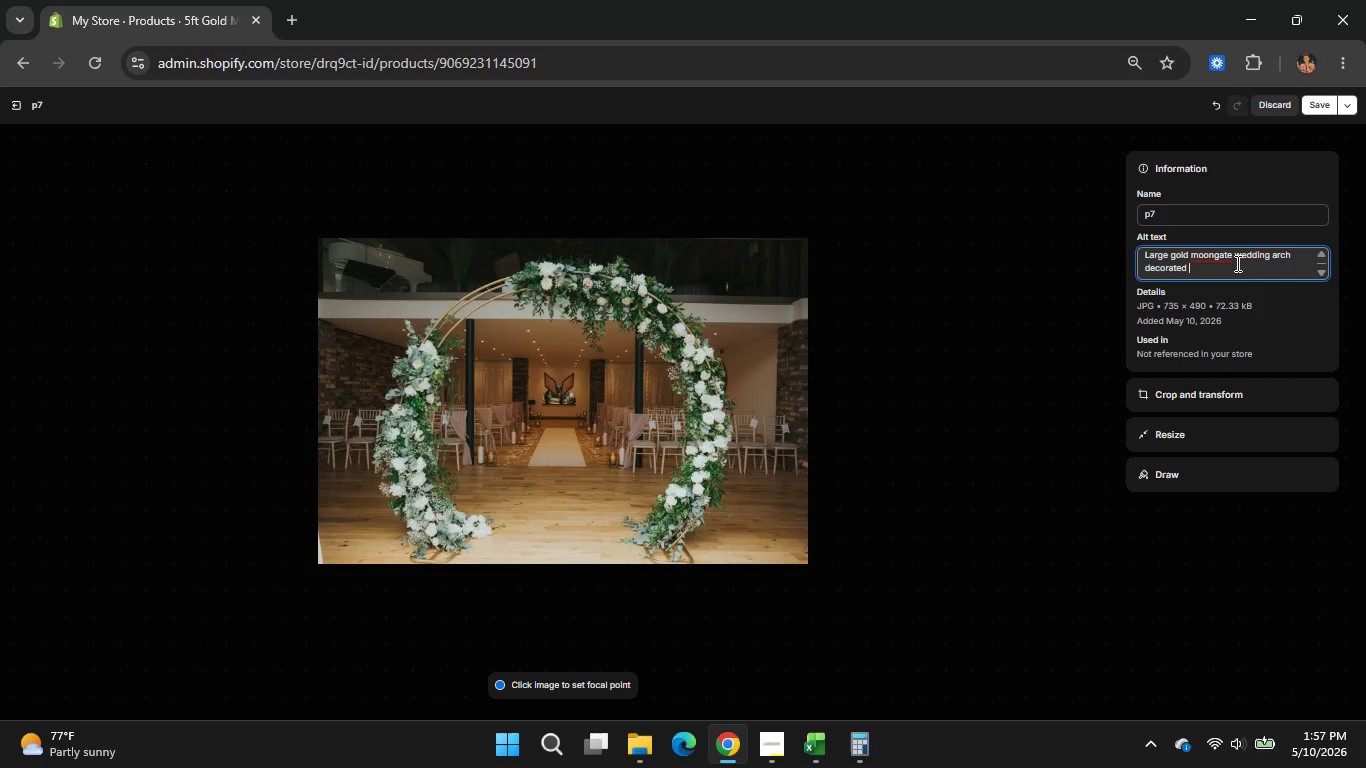 
wait(5.19)
 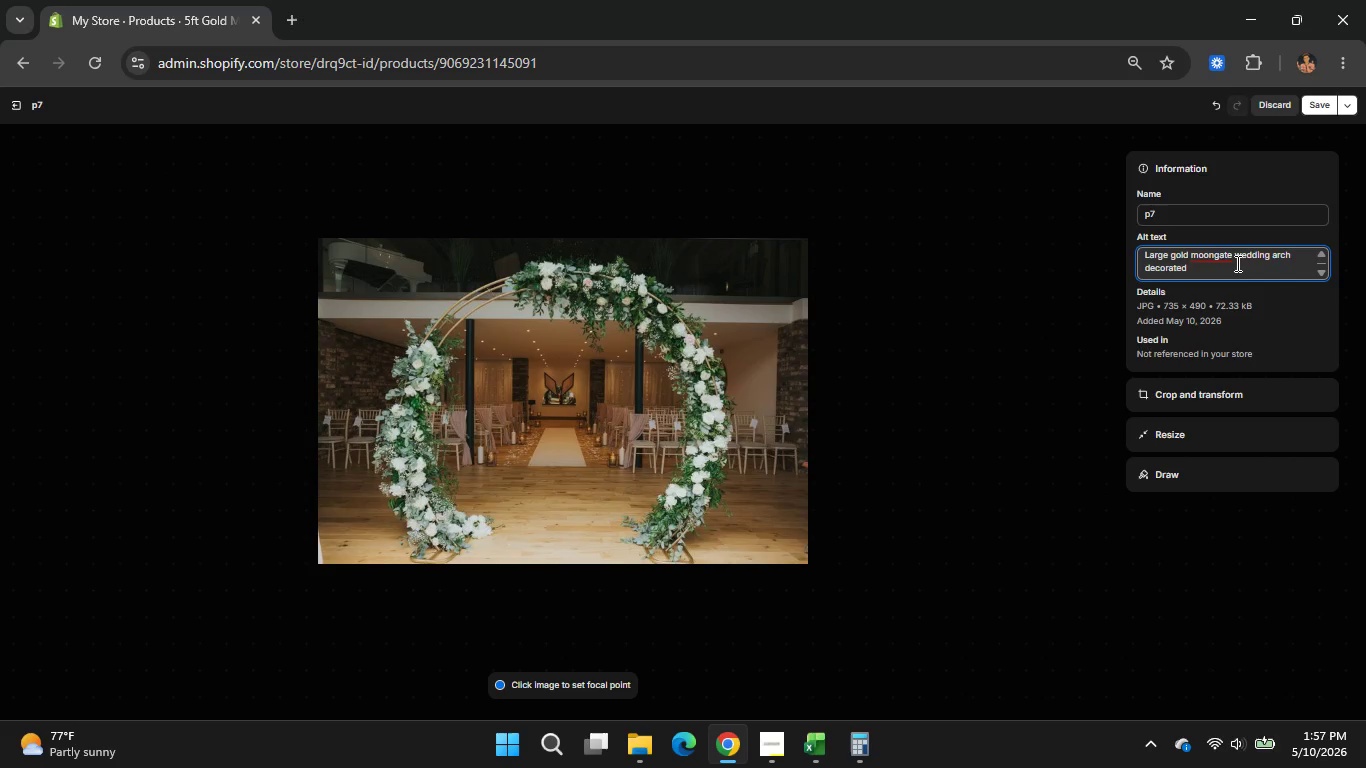 
type(with flowers)
 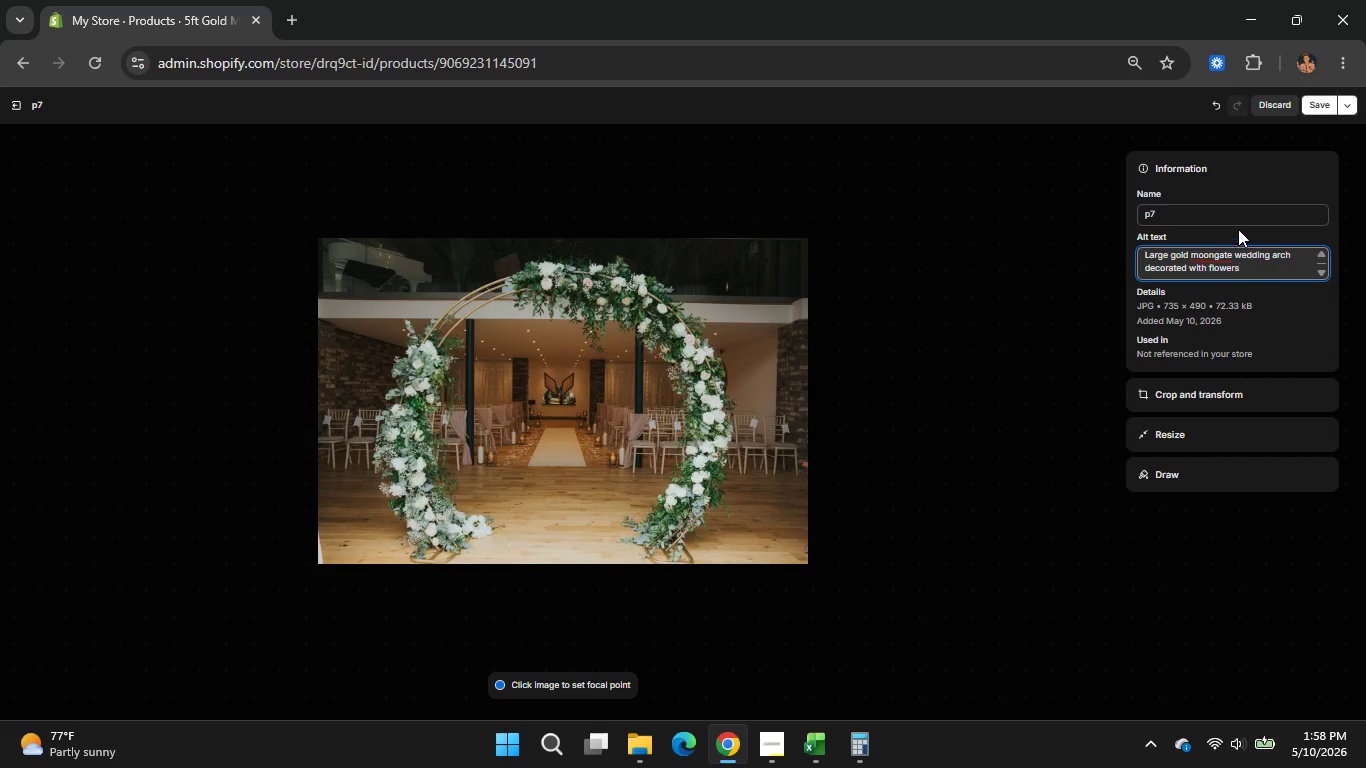 
left_click([1234, 225])
 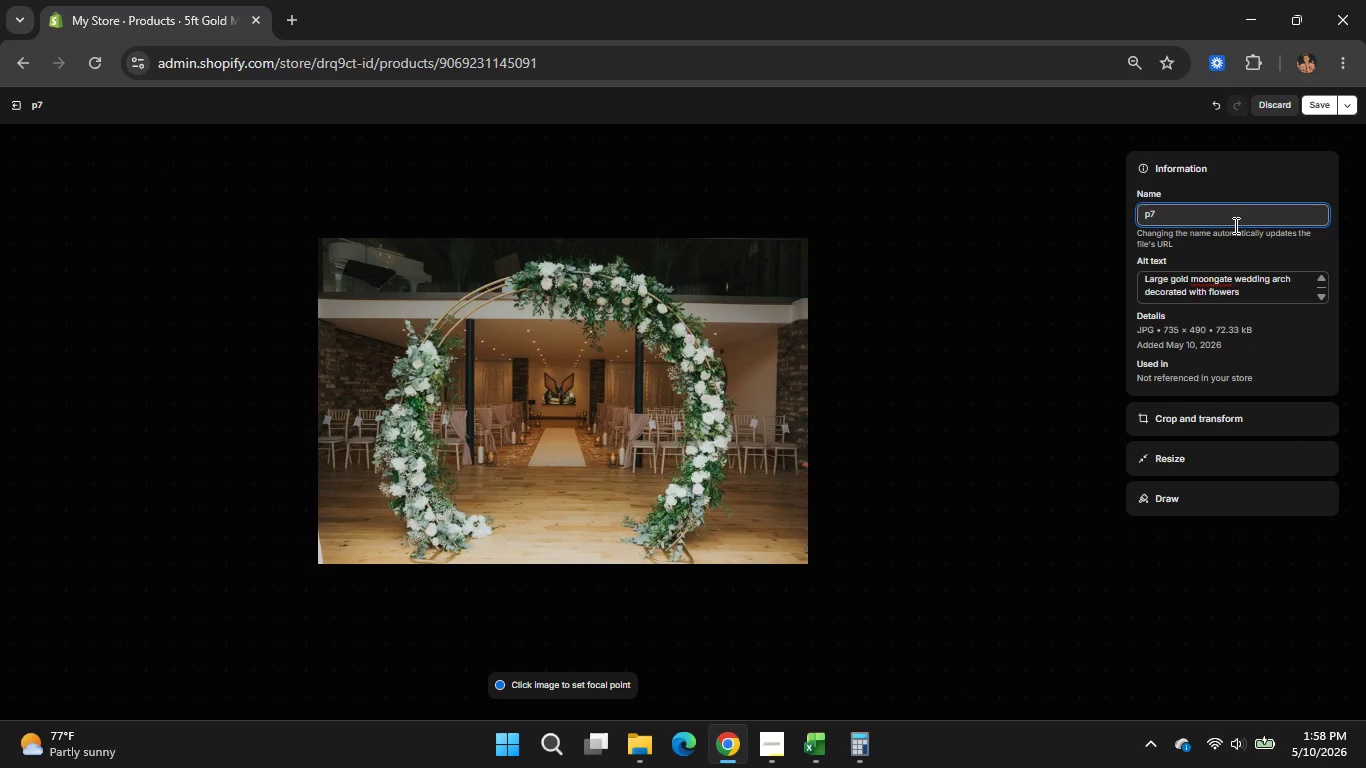 
hold_key(key=Backspace, duration=0.61)
 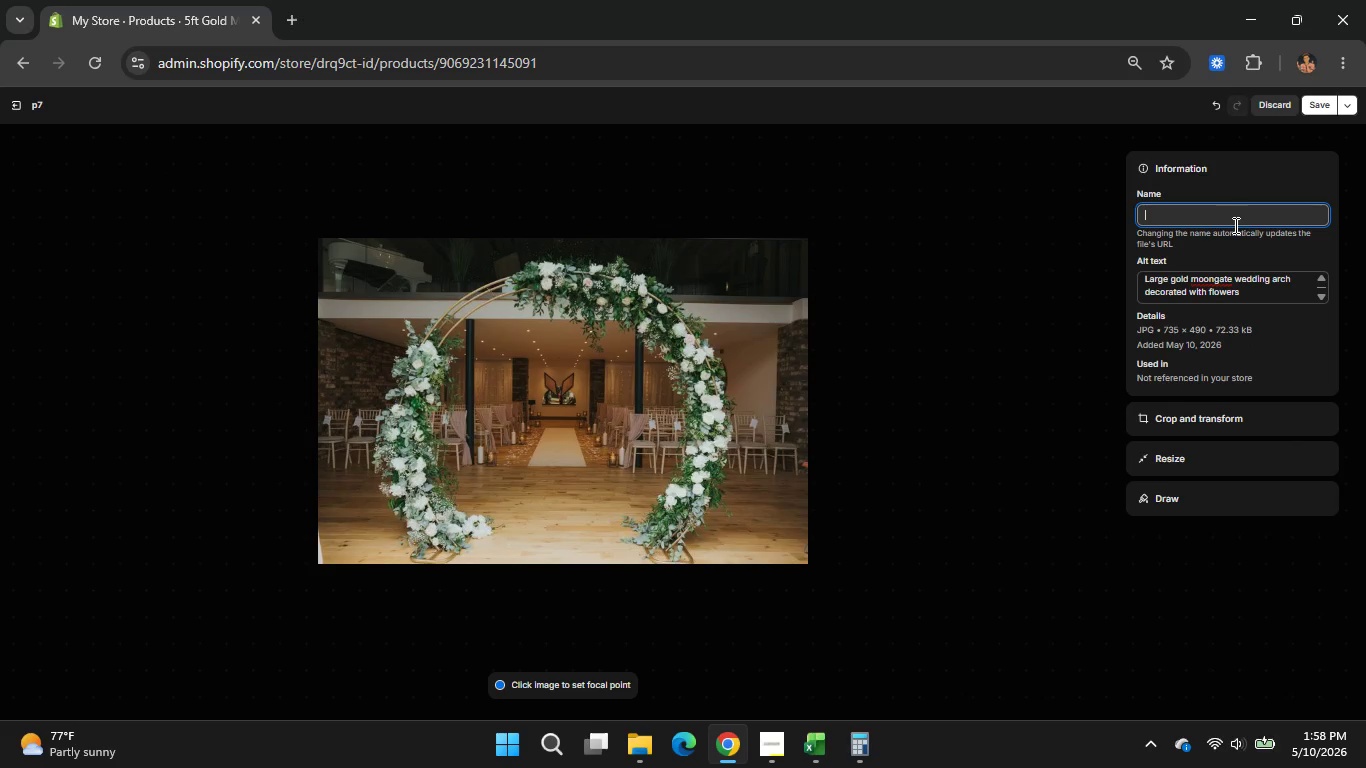 
hold_key(key=Backspace, duration=0.73)
 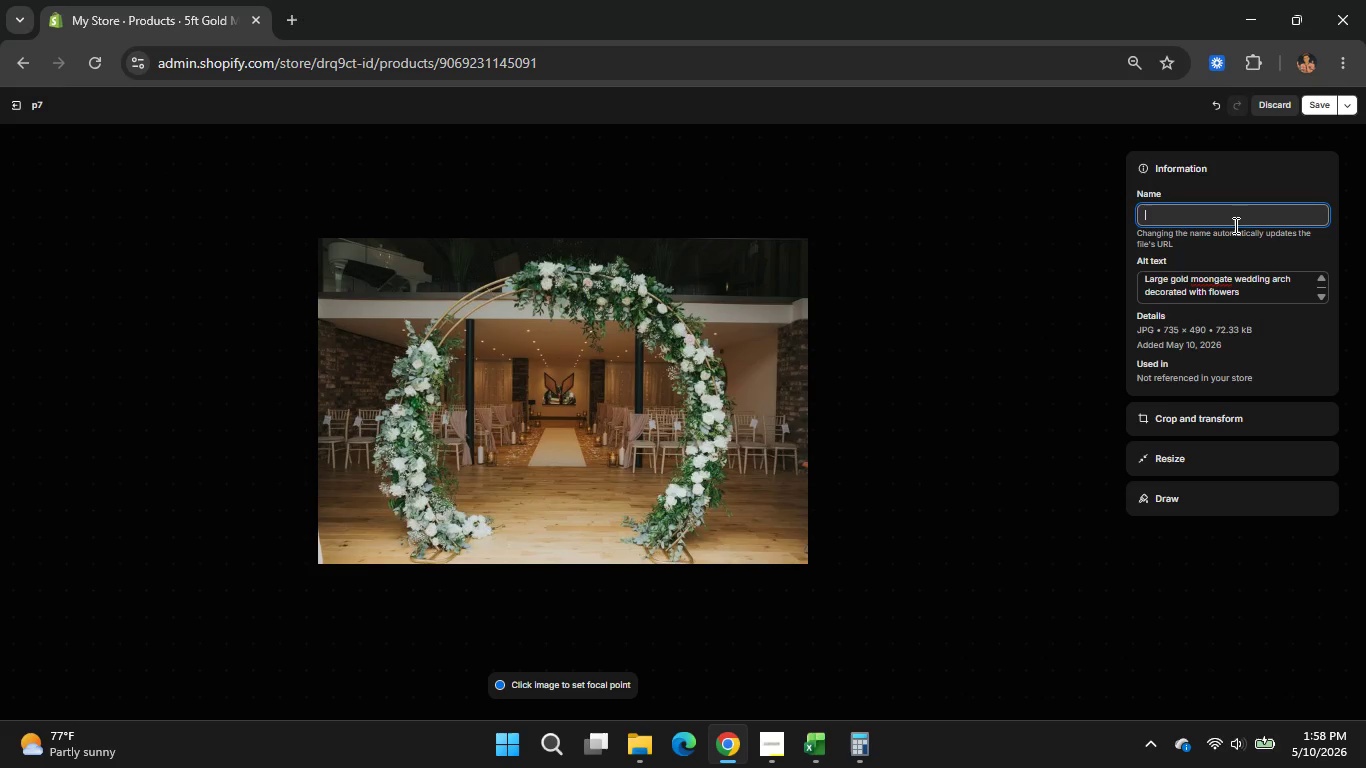 
type(Gold Moongate)
 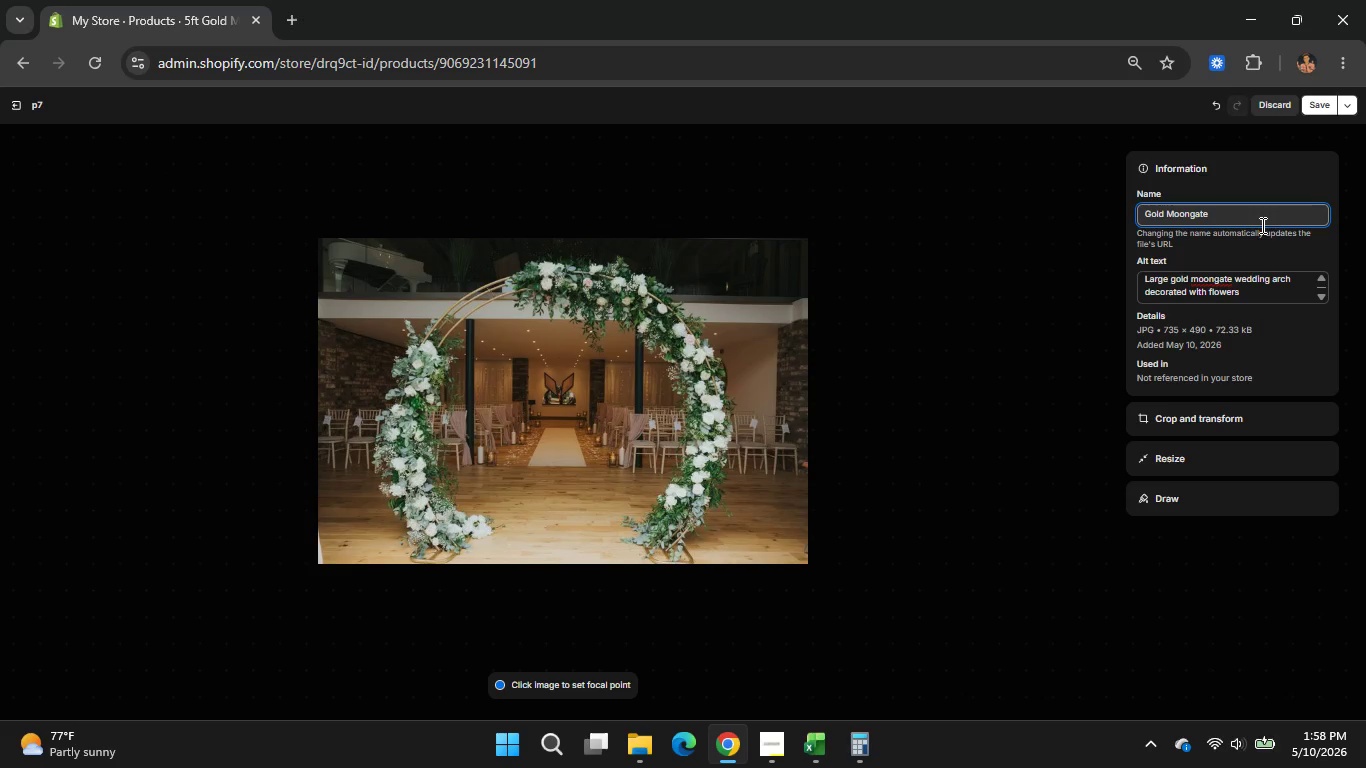 
left_click([1309, 109])
 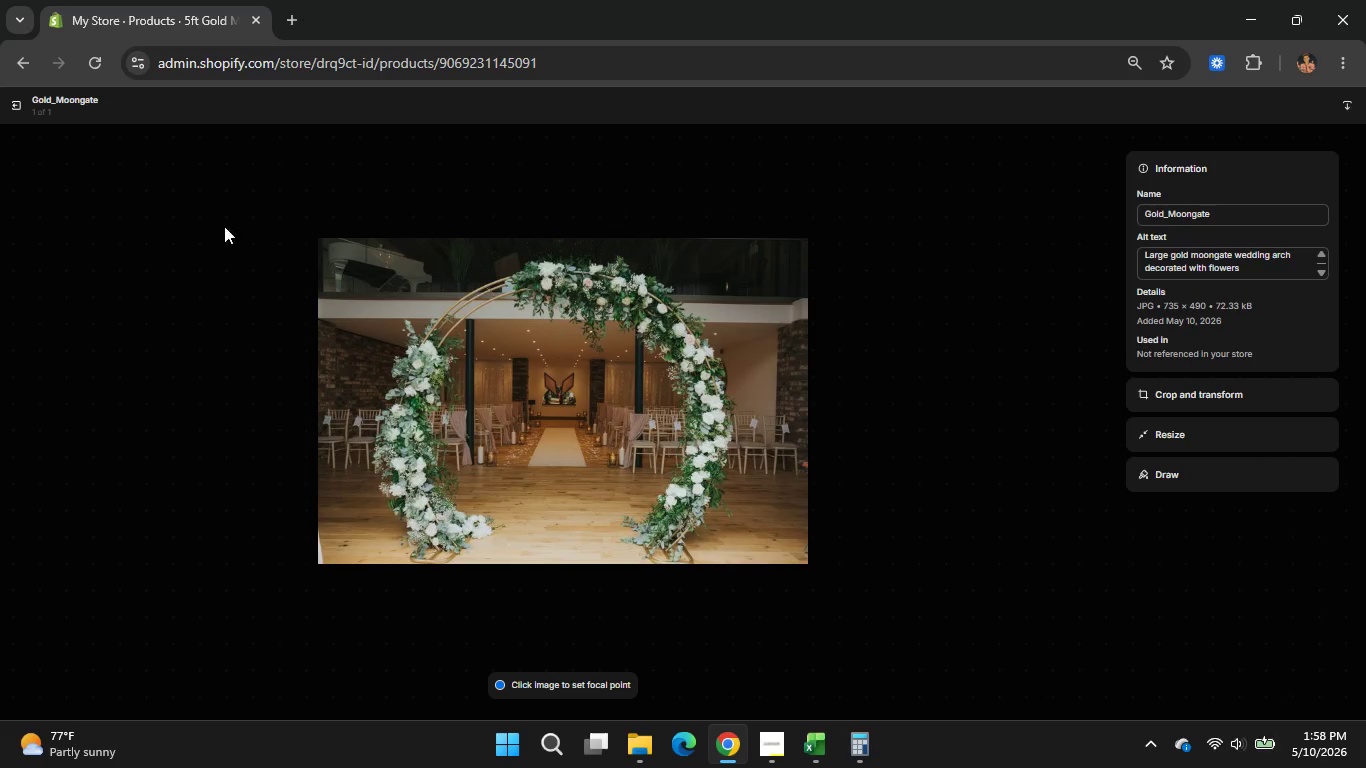 
wait(7.0)
 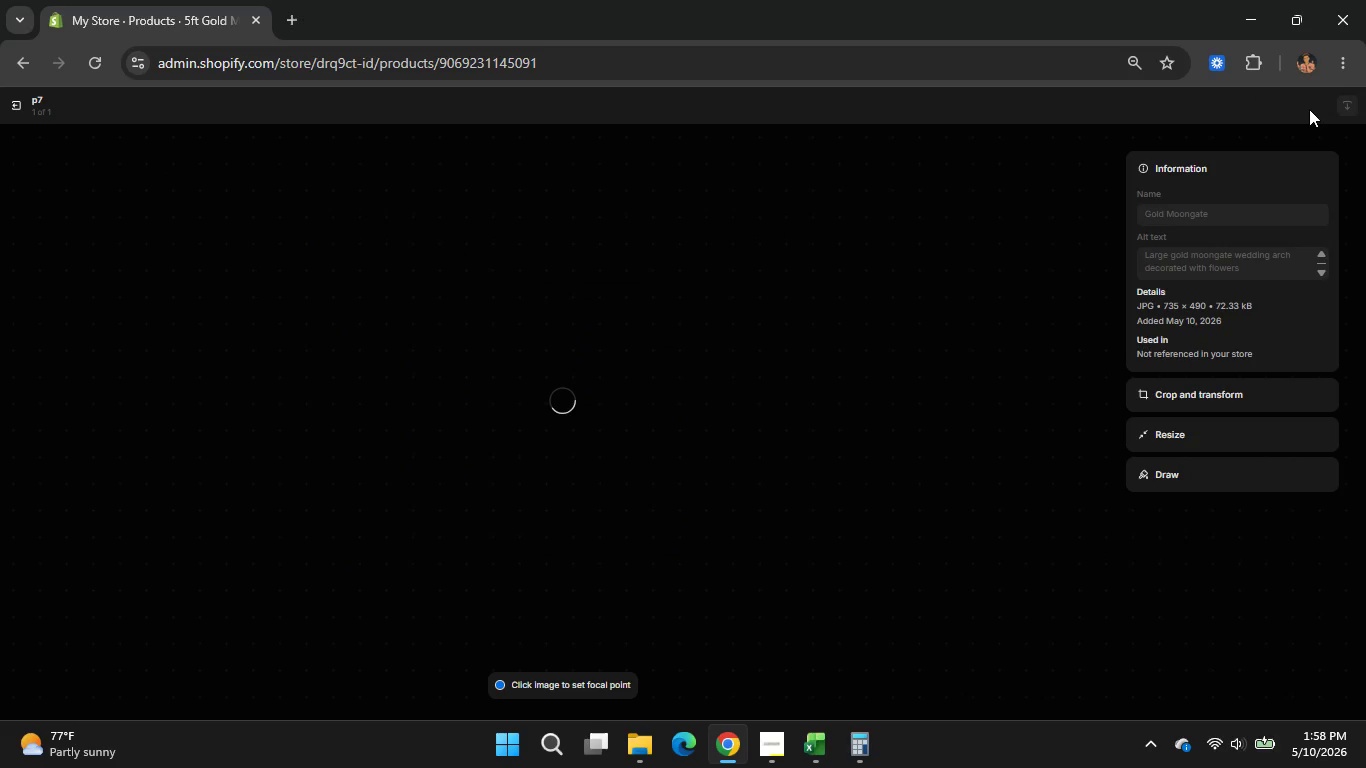 
left_click([22, 106])
 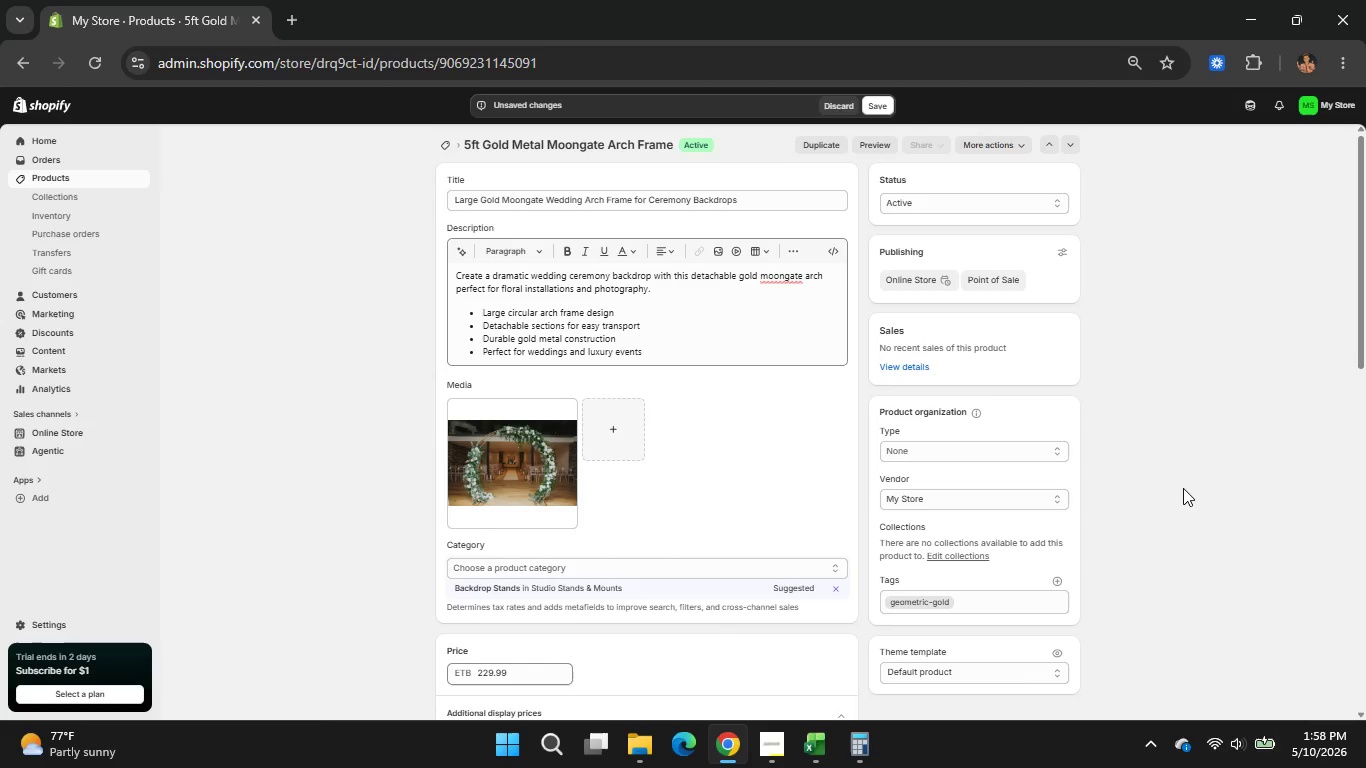 
wait(30.33)
 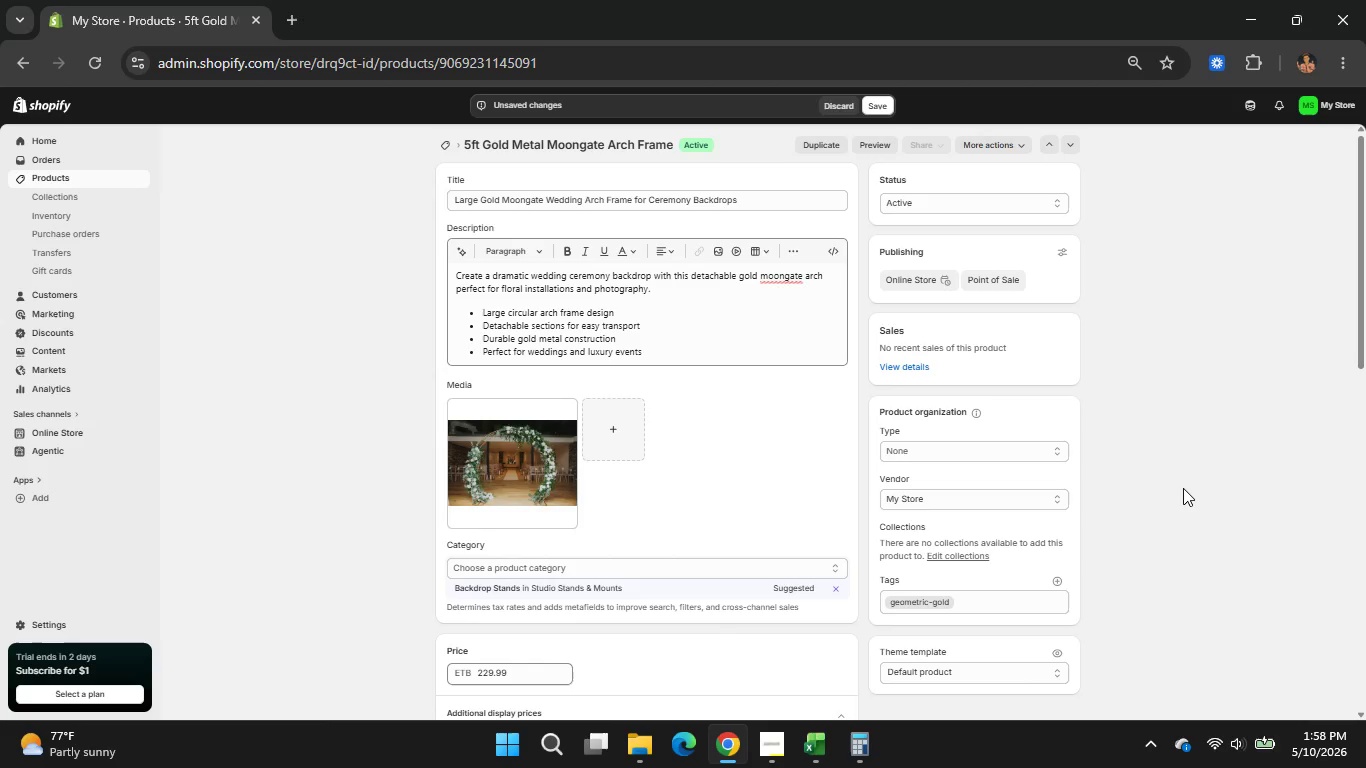 
left_click([1061, 585])
 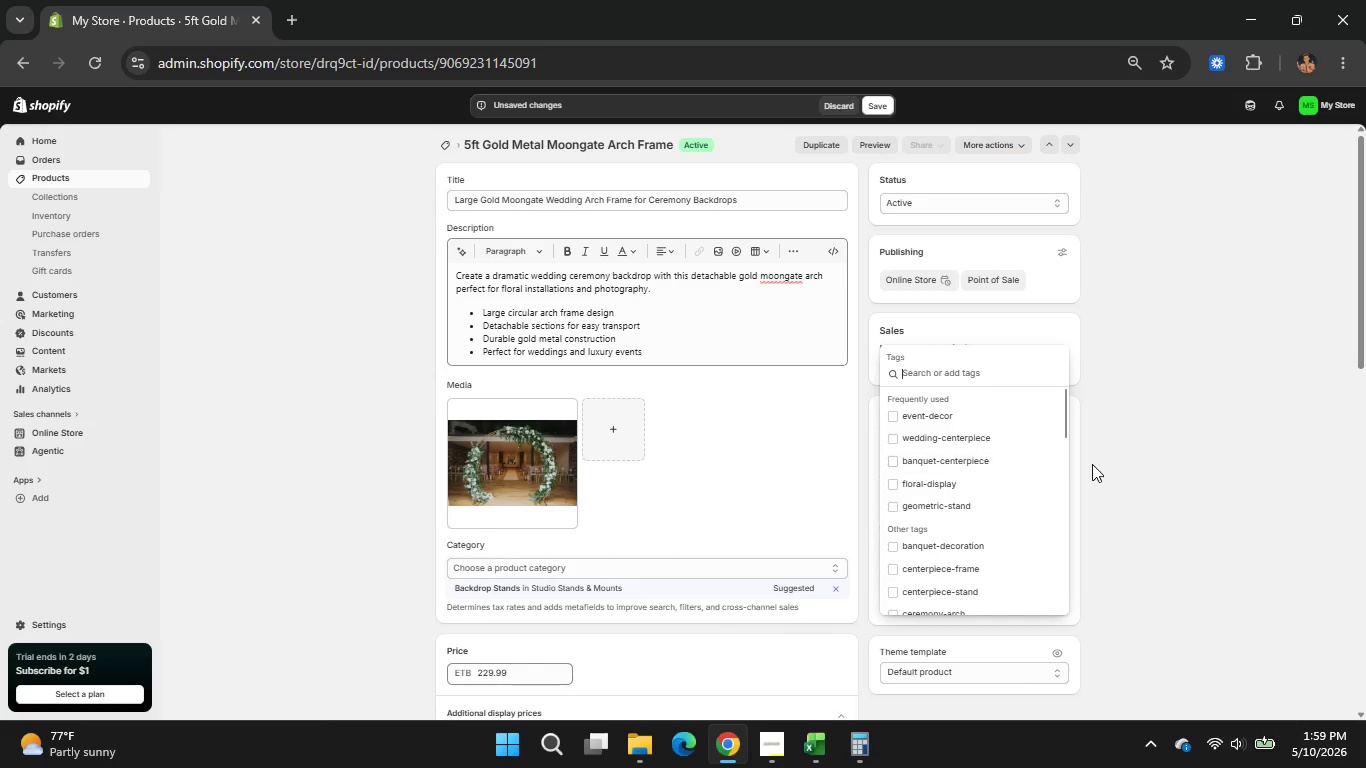 
left_click([1131, 466])
 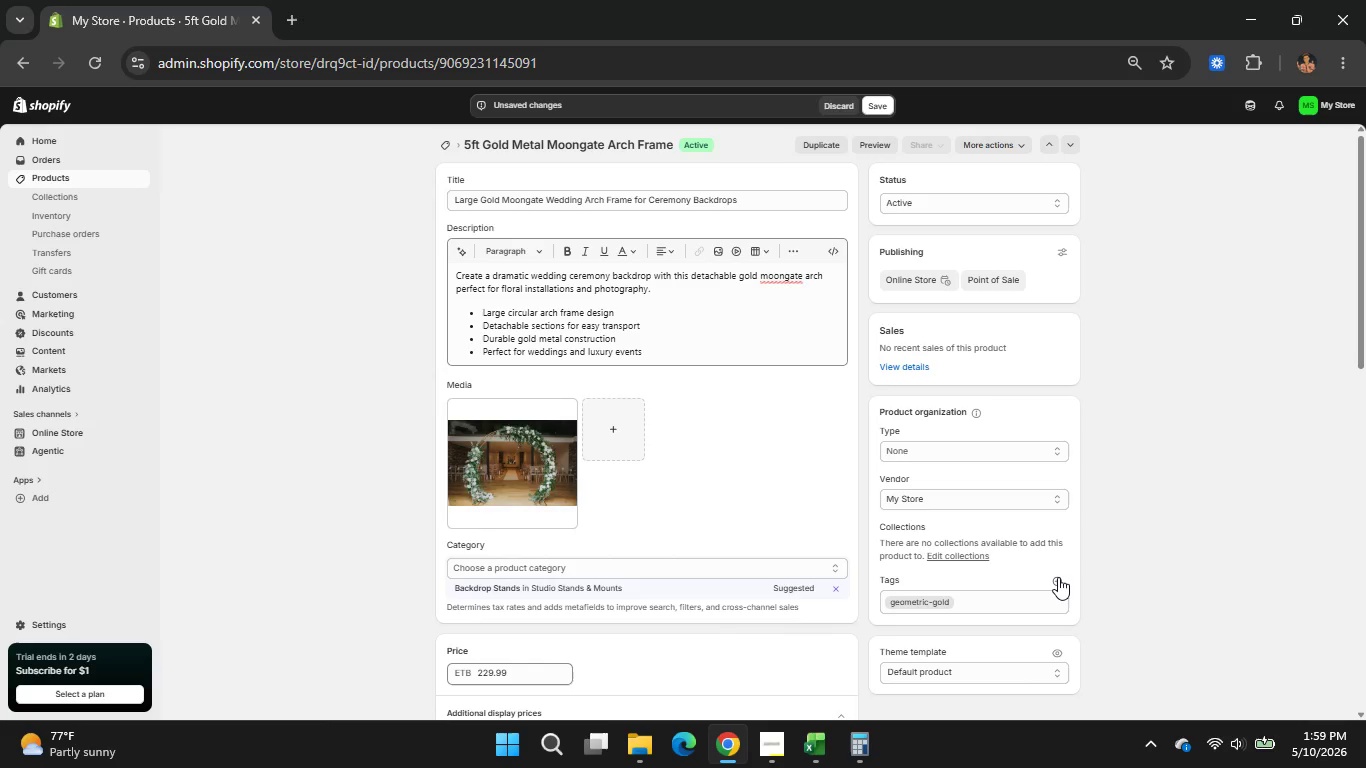 
left_click([1058, 577])
 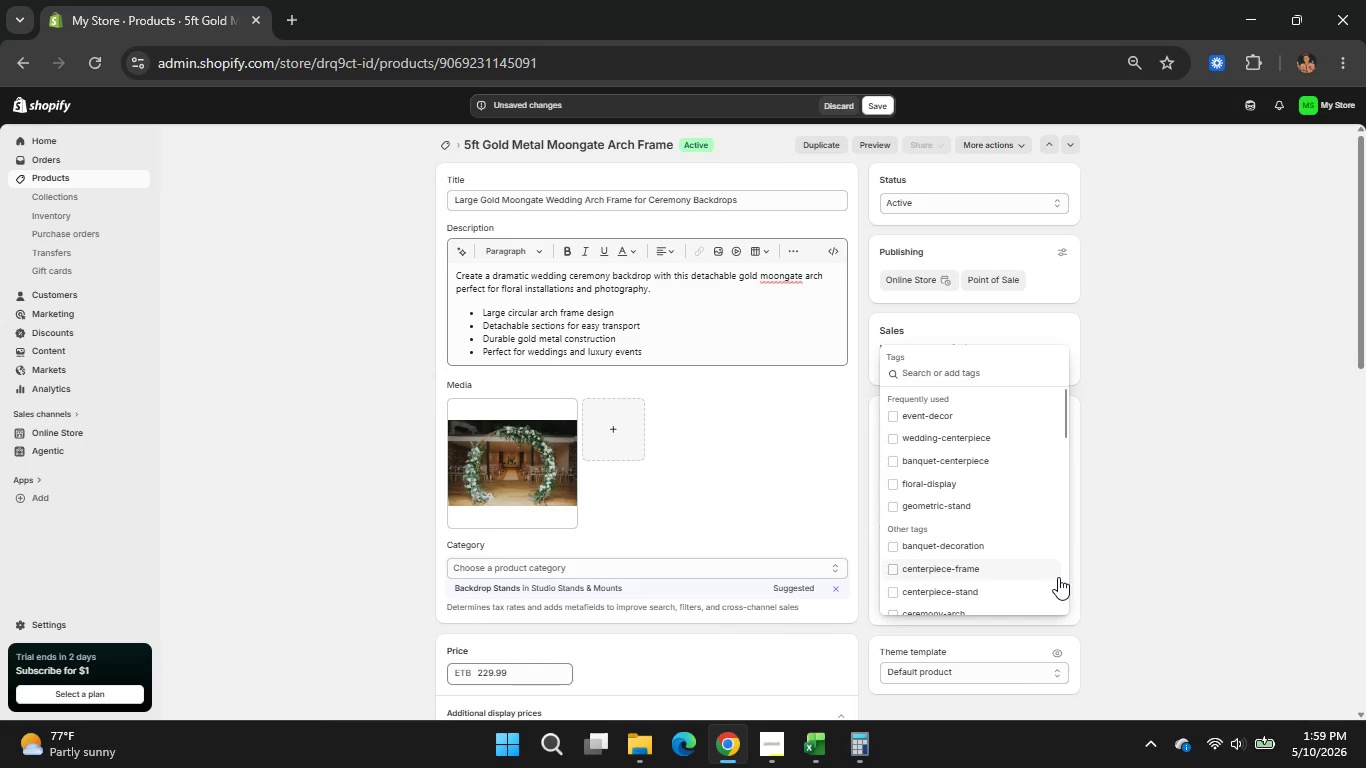 
type(moongar)
key(Backspace)
type(te-arch)
 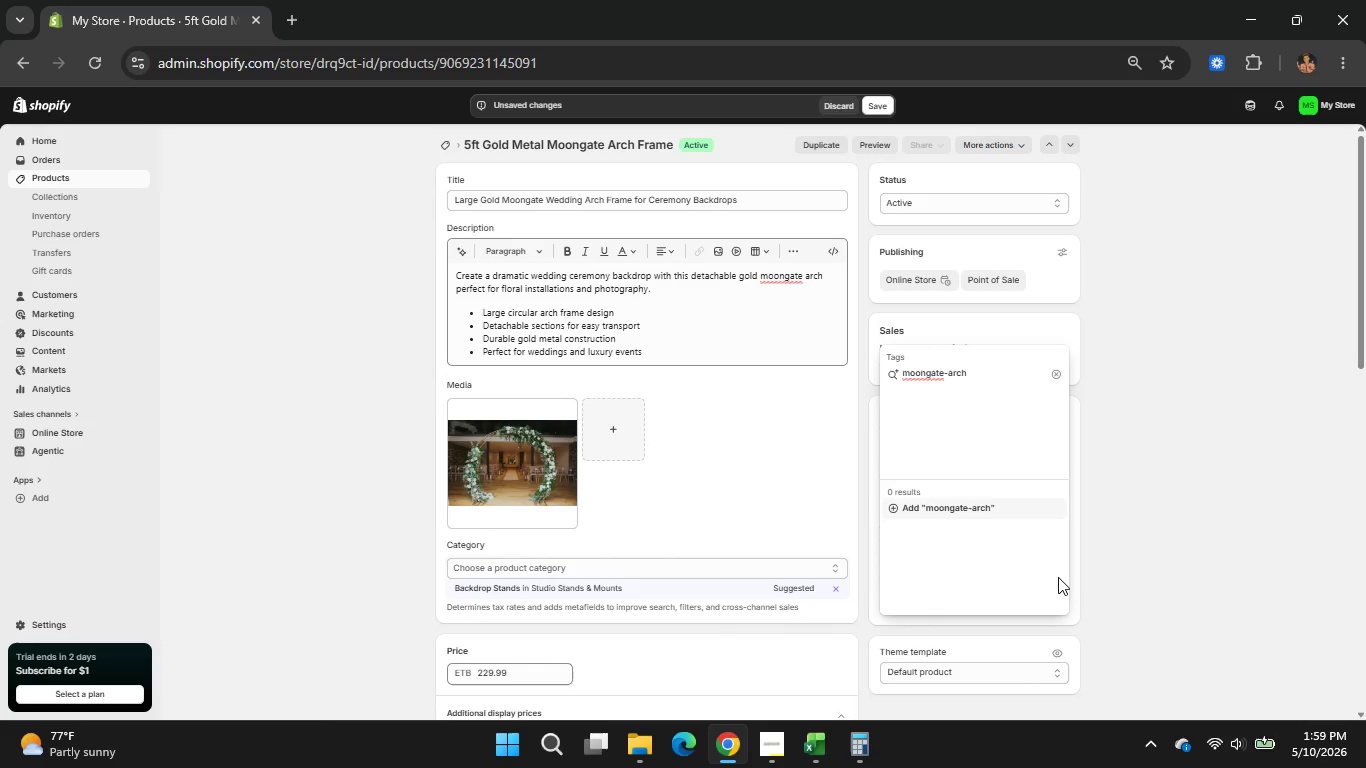 
key(Enter)
 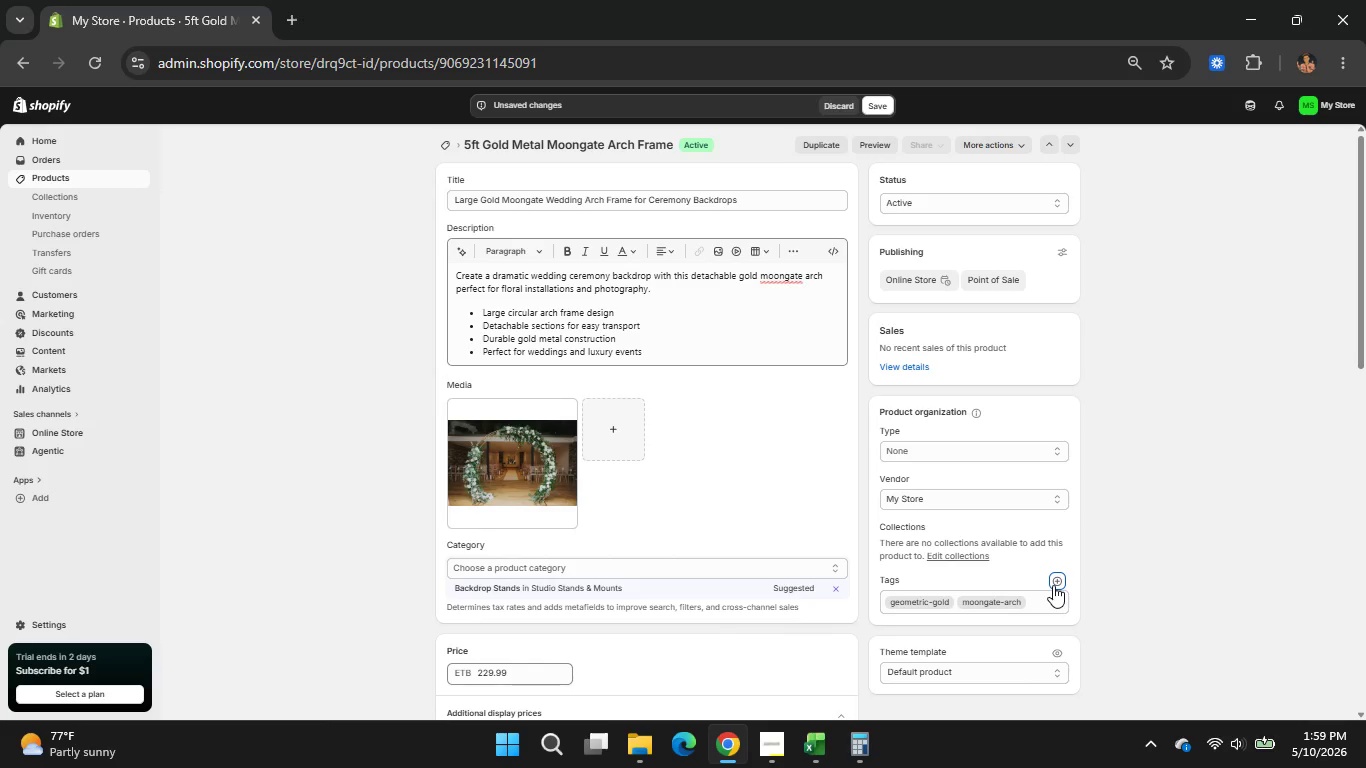 
left_click([1053, 585])
 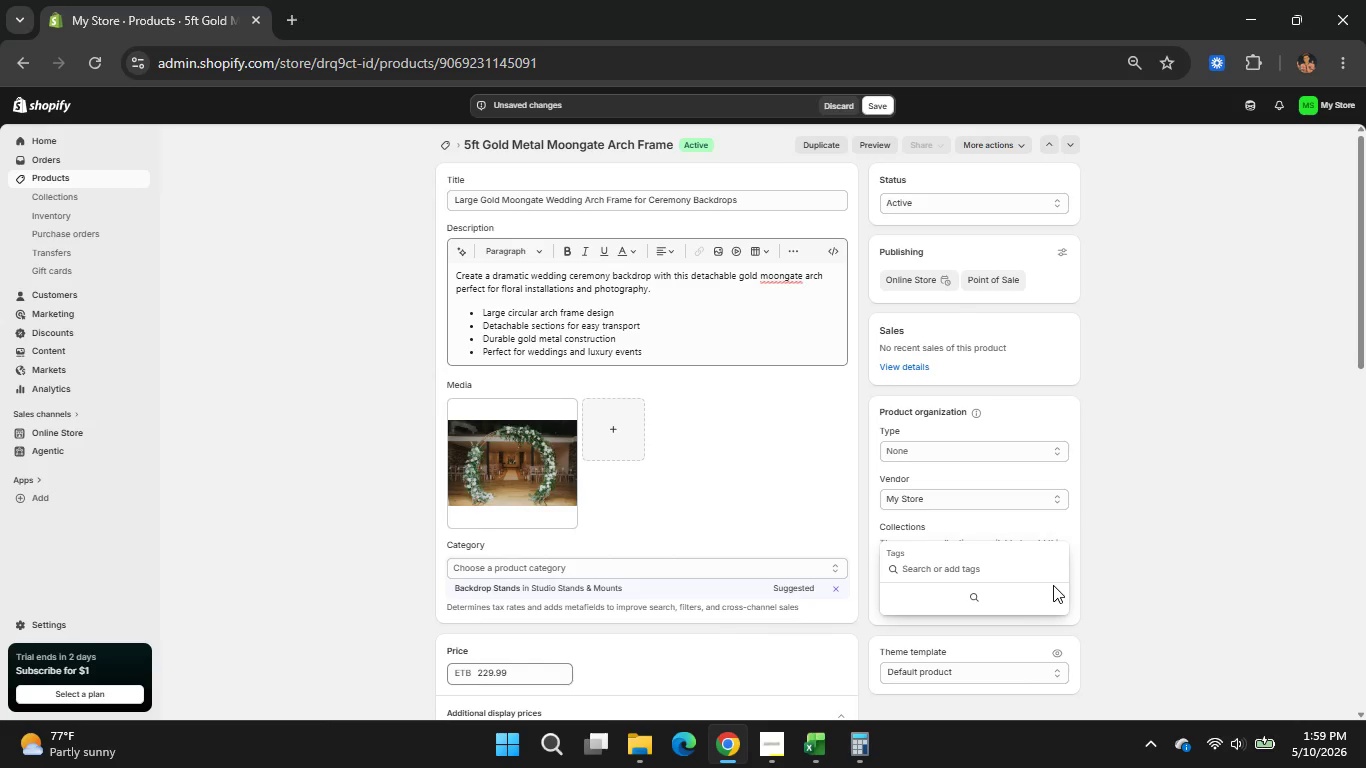 
type(wedd)
 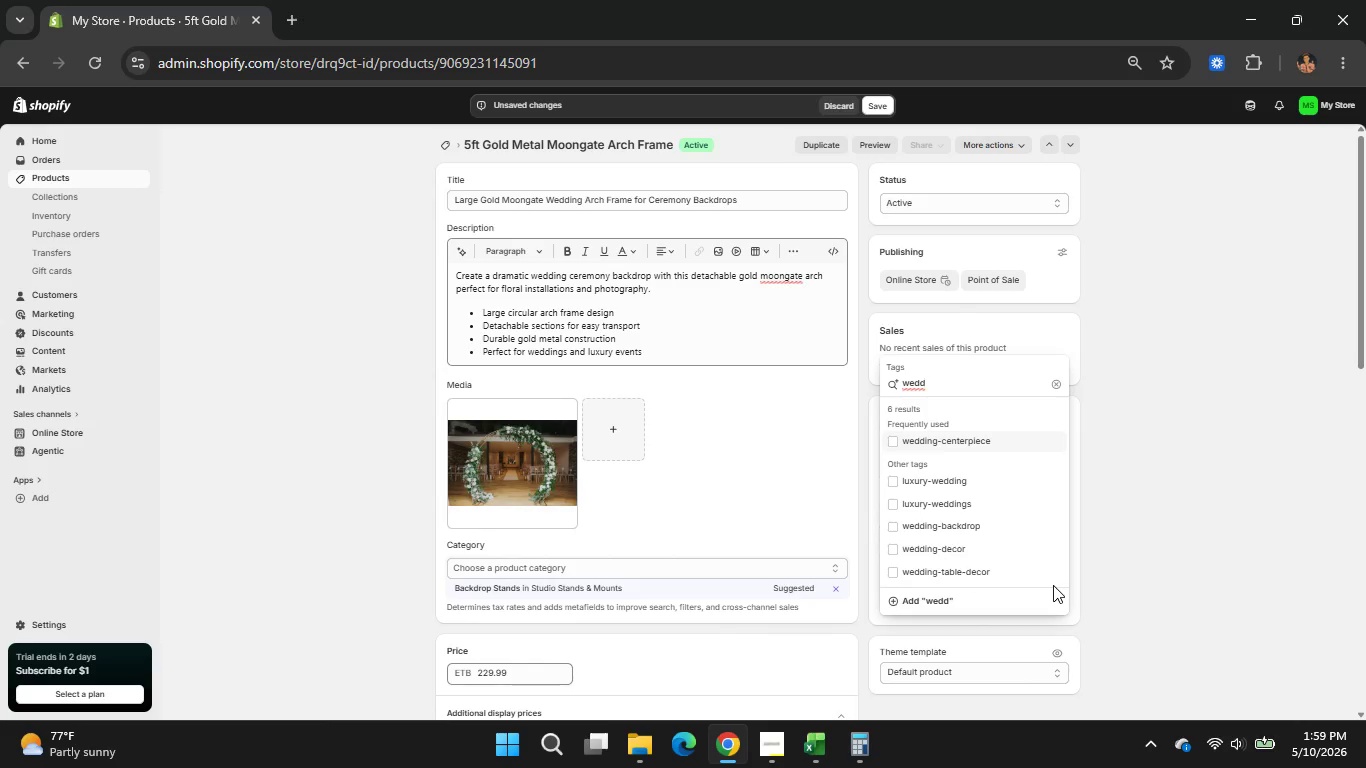 
wait(7.17)
 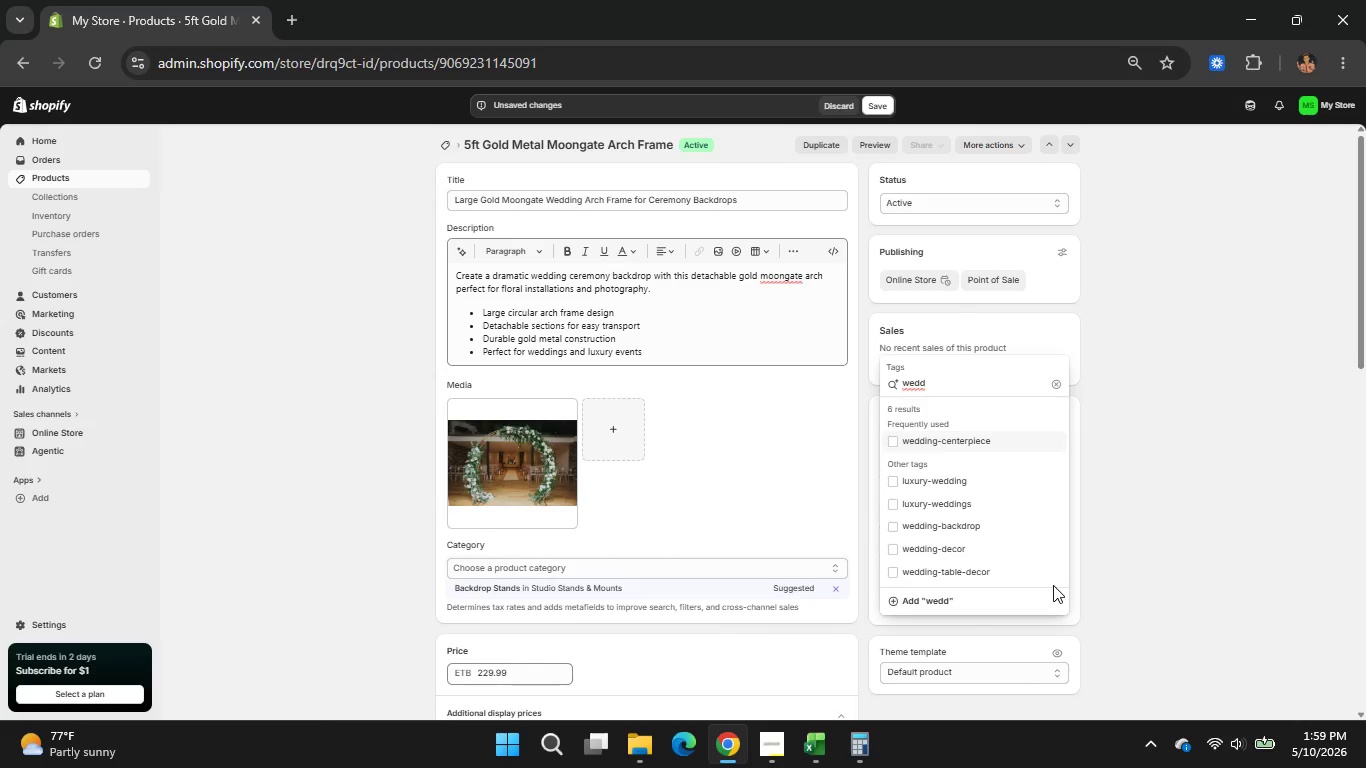 
type(ing-arch)
 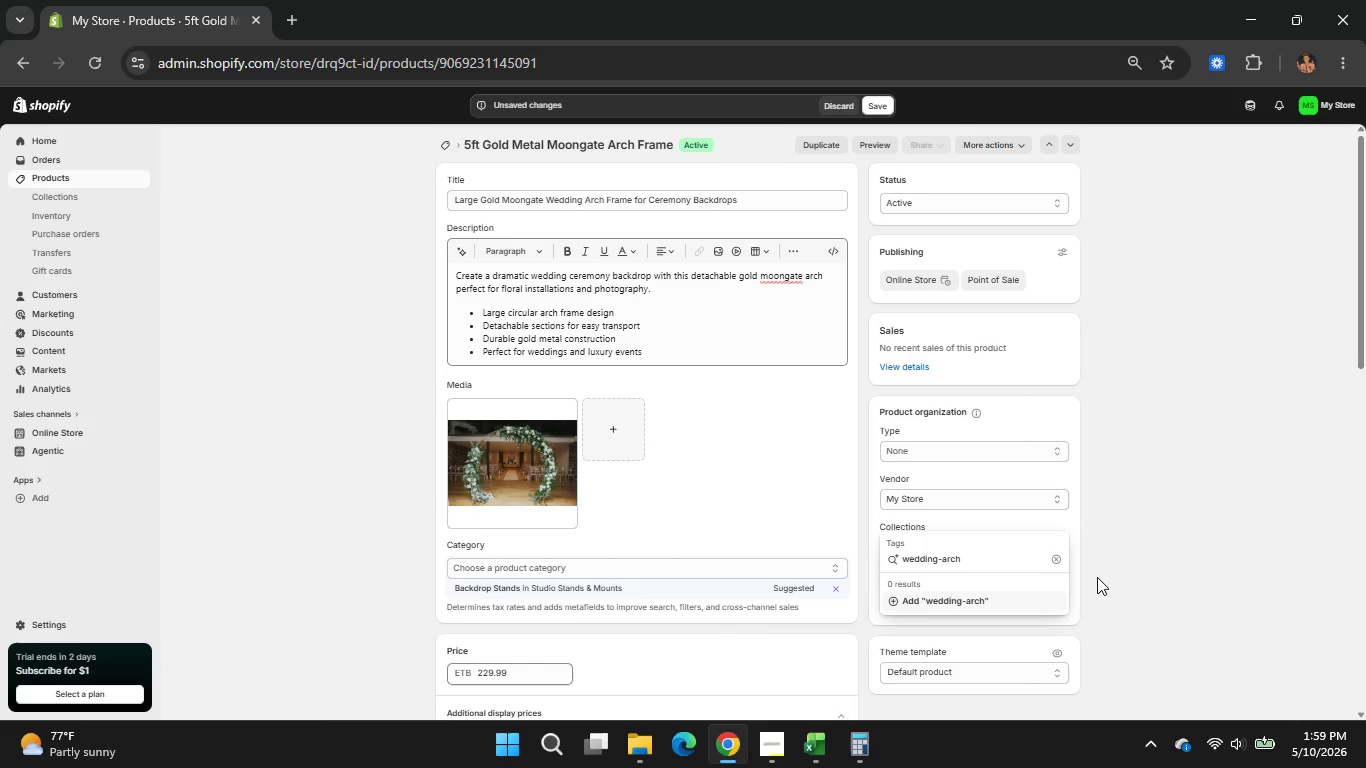 
key(Enter)
 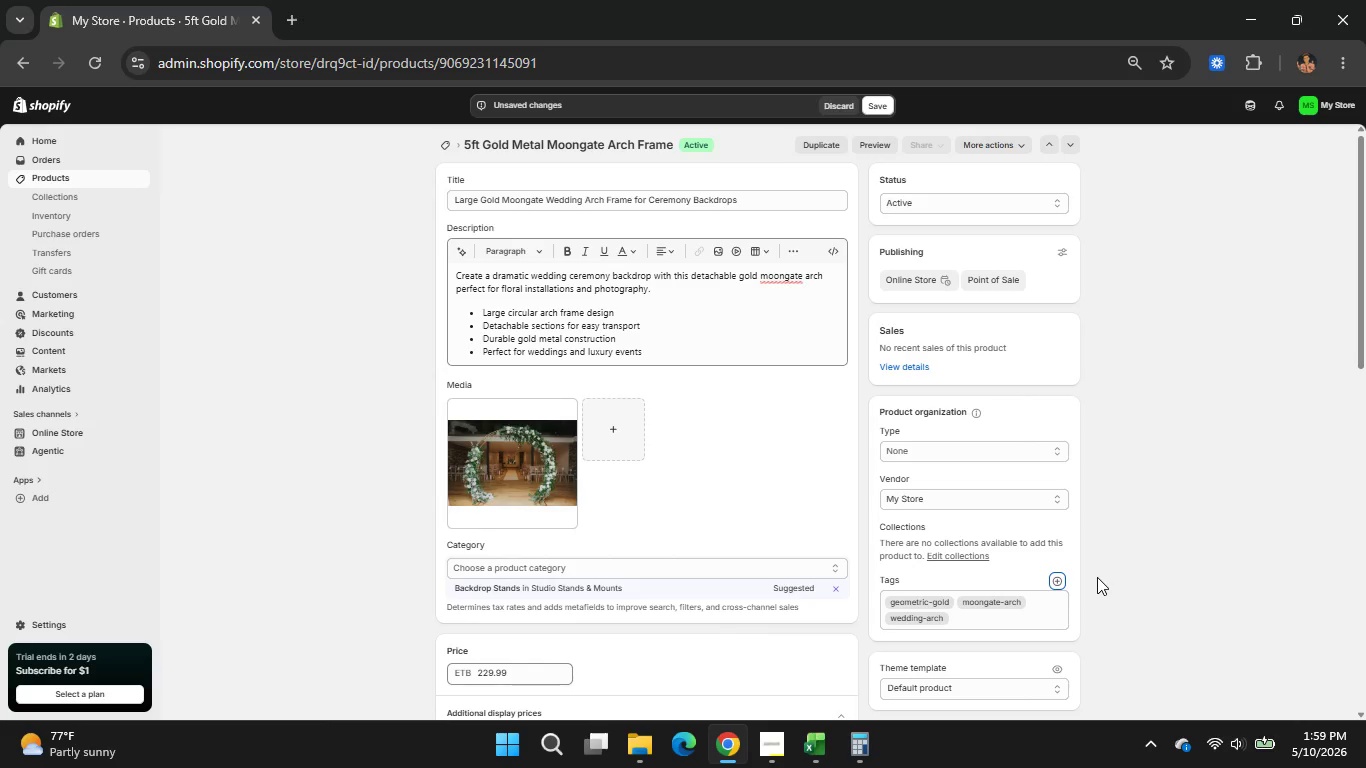 
wait(6.94)
 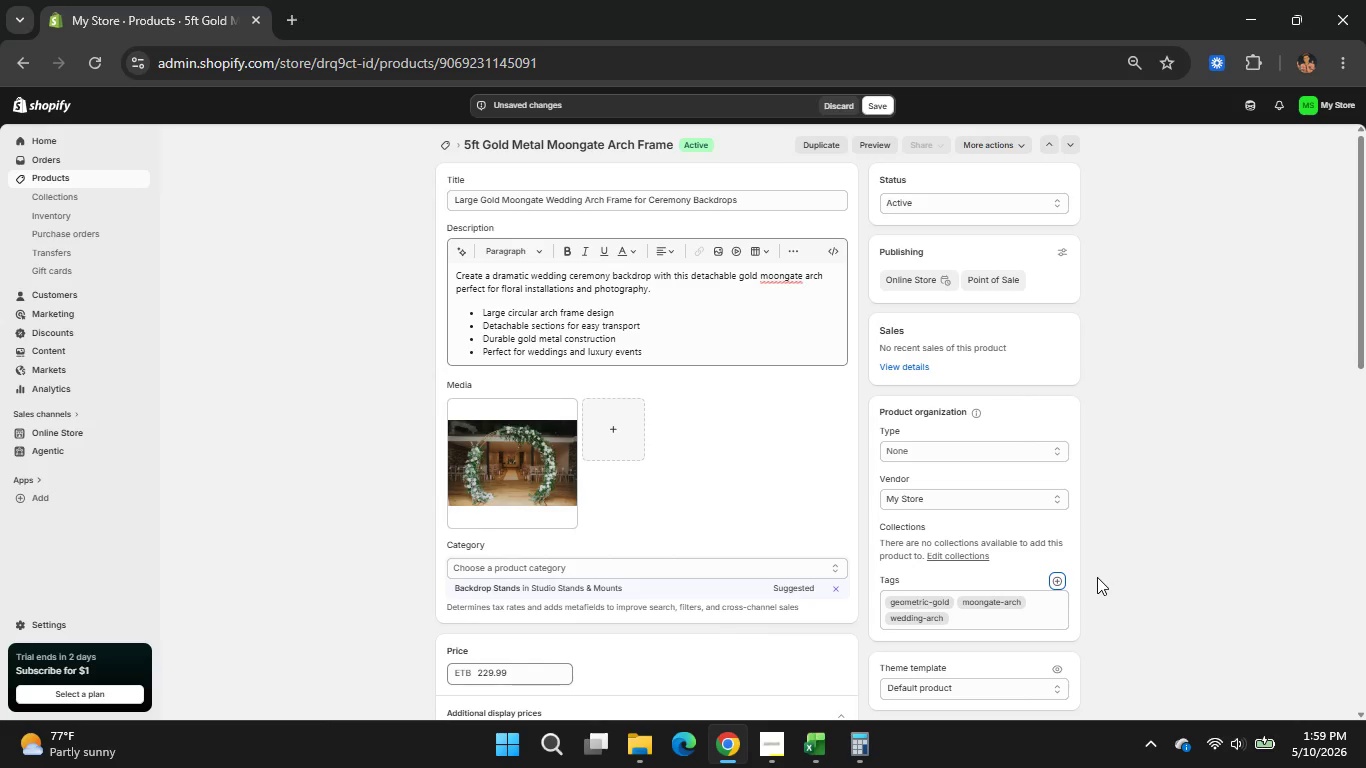 
left_click([1064, 587])
 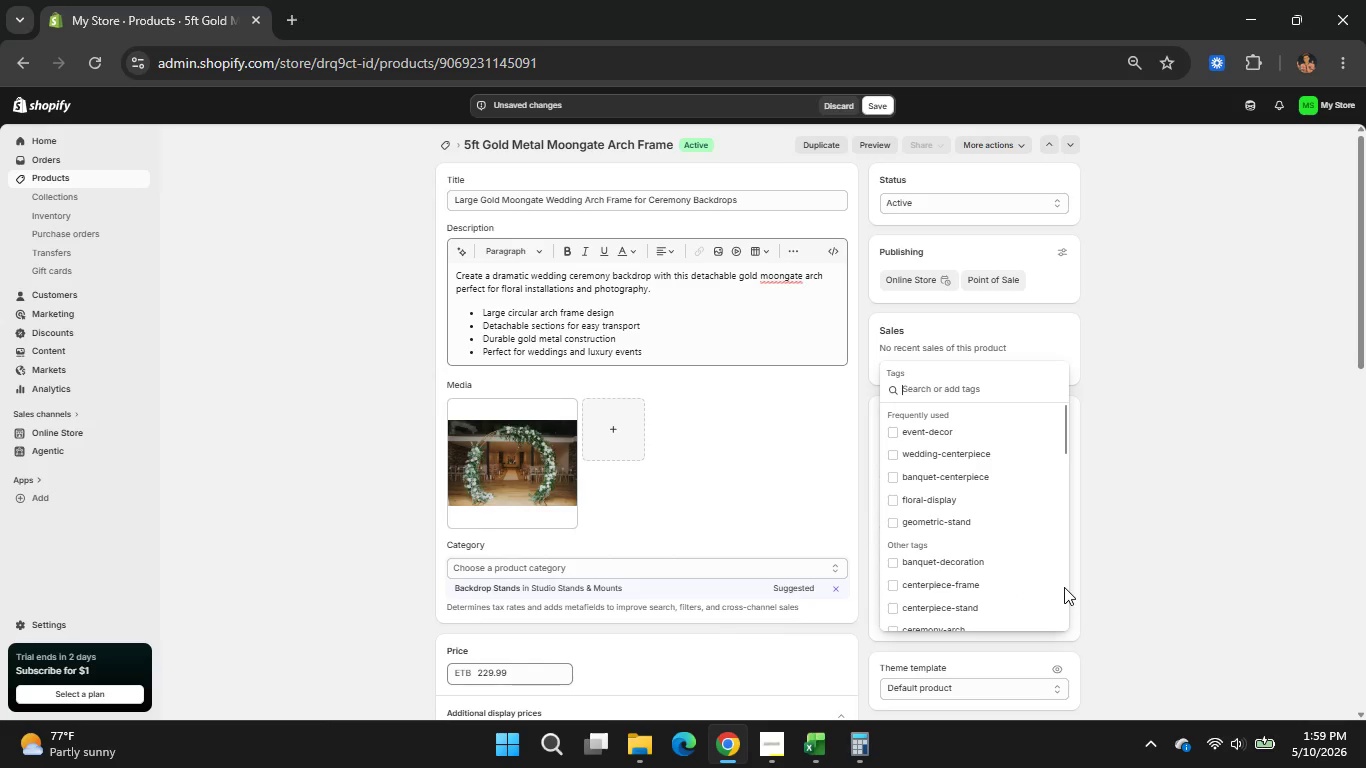 
hold_key(key=C, duration=0.33)
 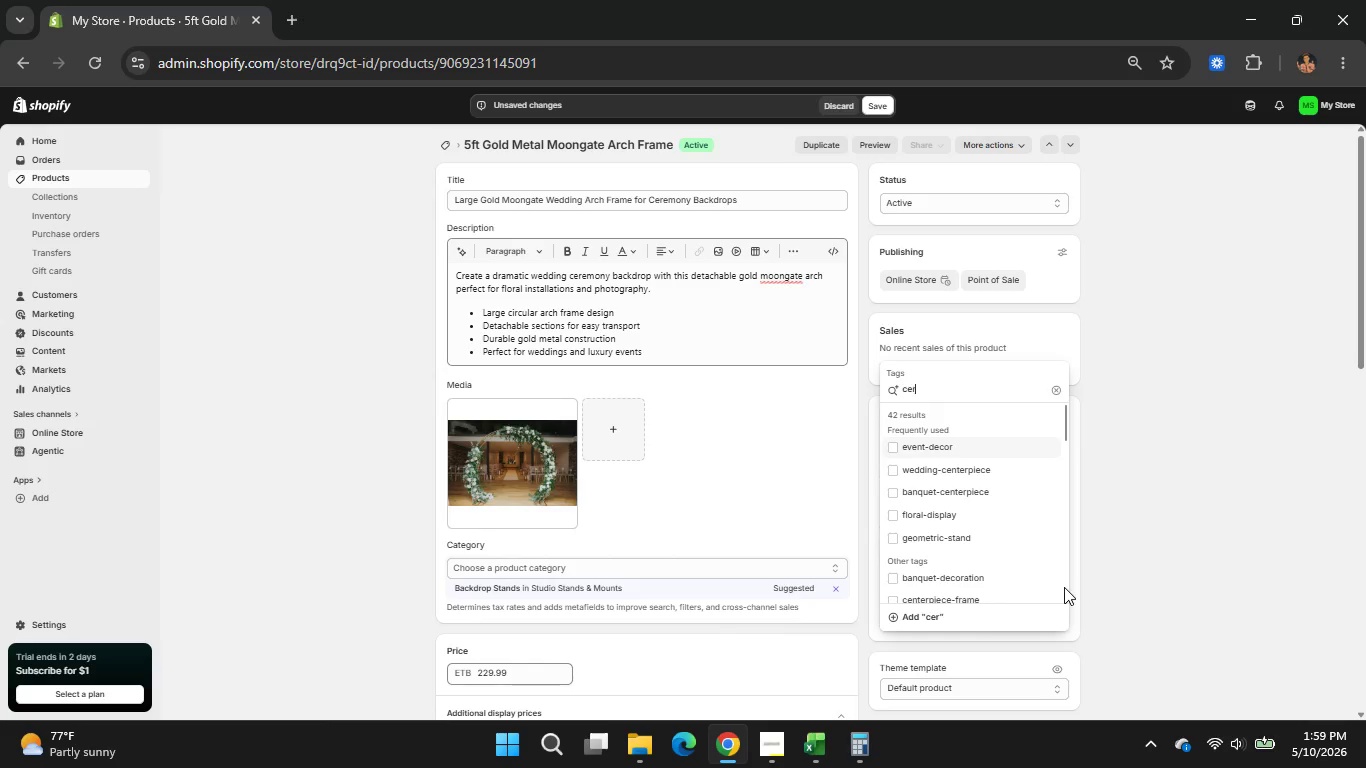 
type(ere)
 